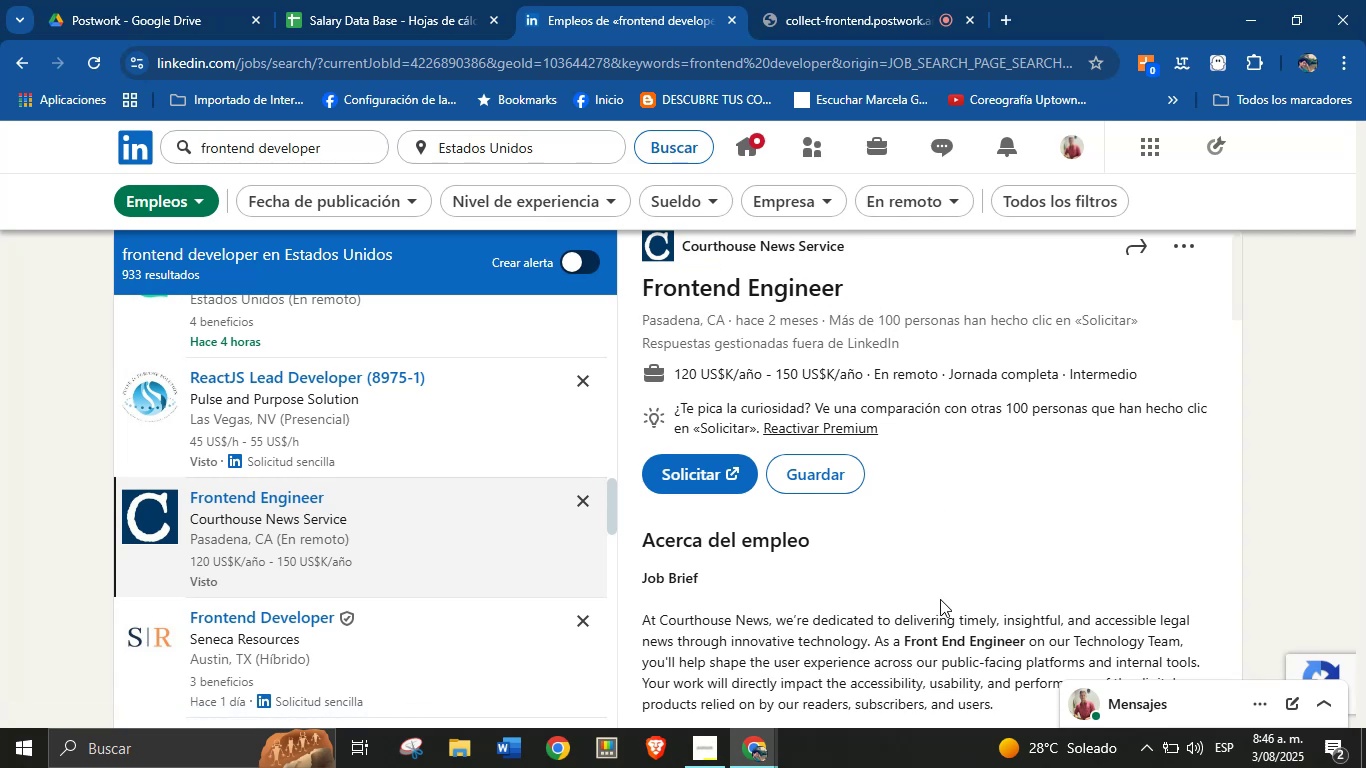 
scroll: coordinate [910, 532], scroll_direction: down, amount: 8.0
 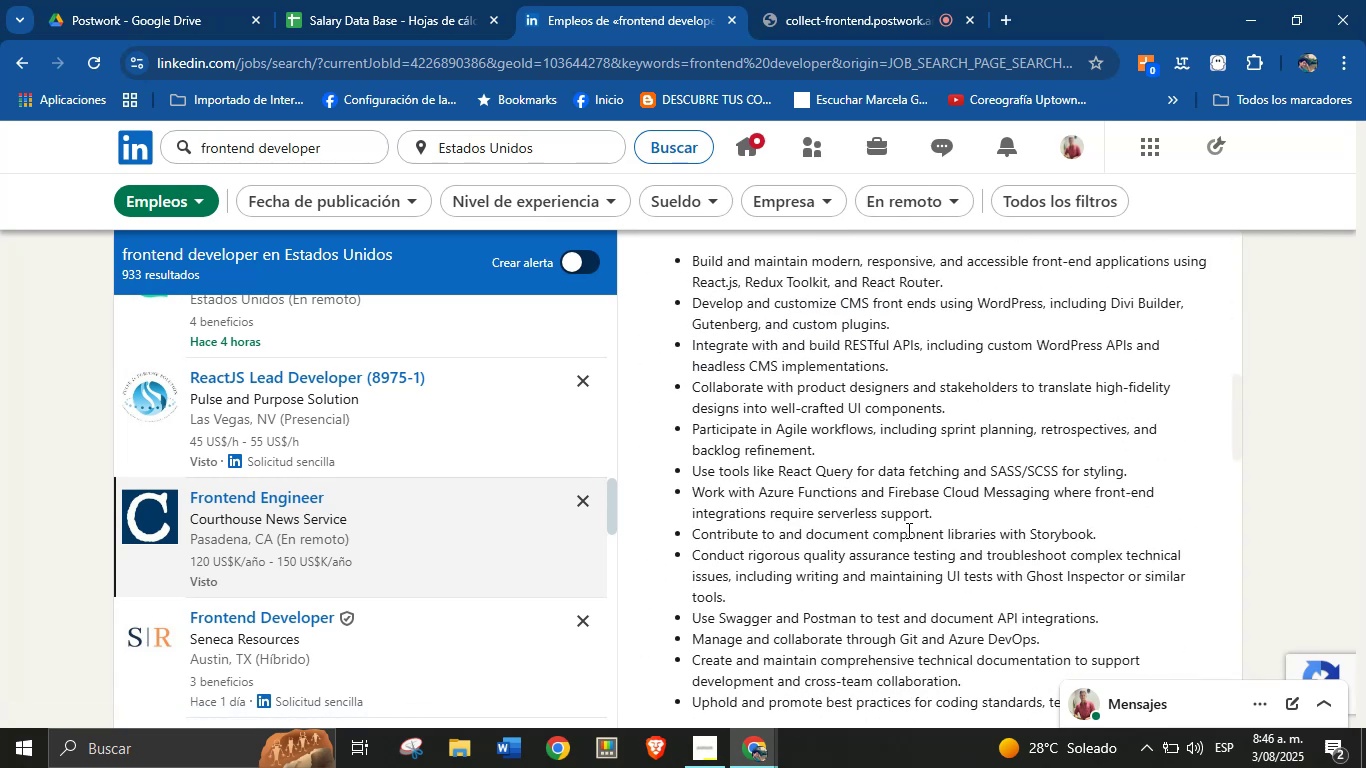 
scroll: coordinate [868, 482], scroll_direction: up, amount: 2.0
 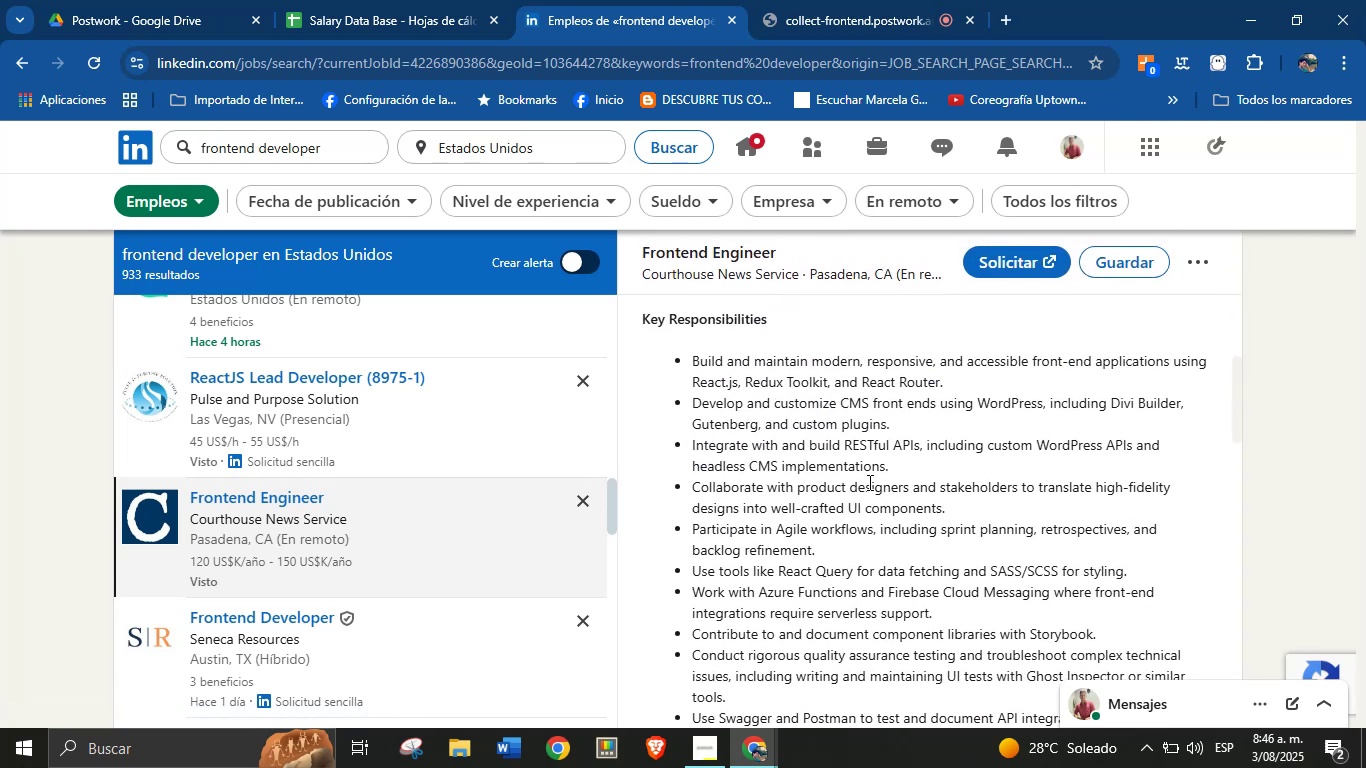 
scroll: coordinate [856, 503], scroll_direction: down, amount: 17.0
 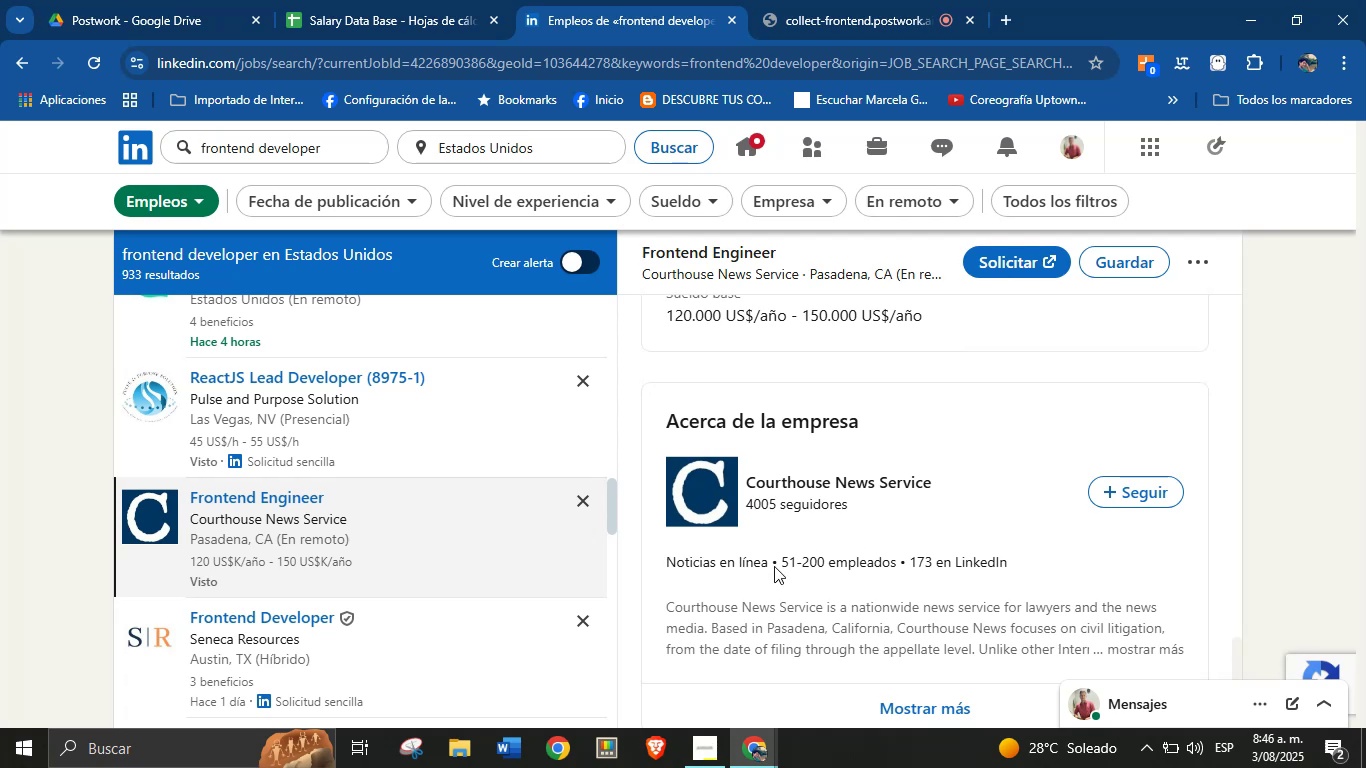 
left_click_drag(start_coordinate=[766, 565], to_coordinate=[669, 567])
 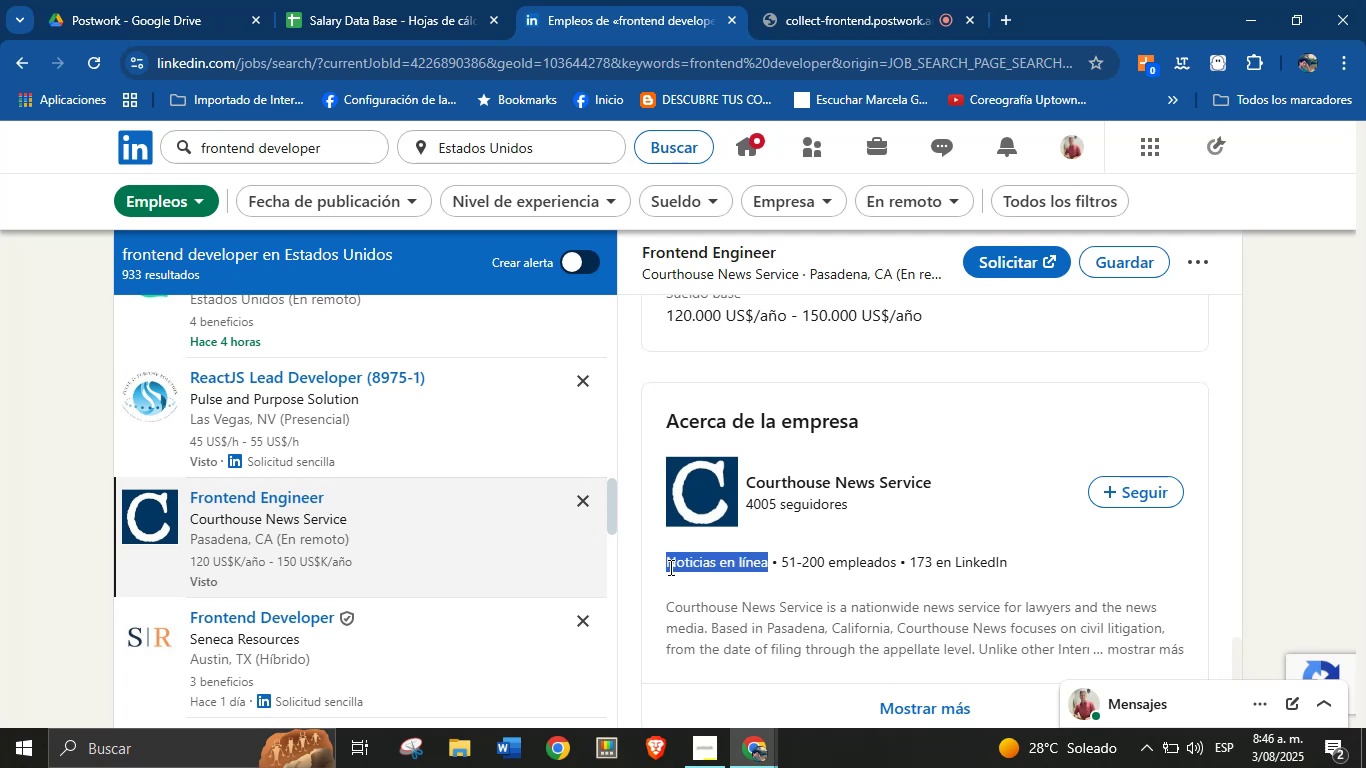 
key(Alt+AltLeft)
 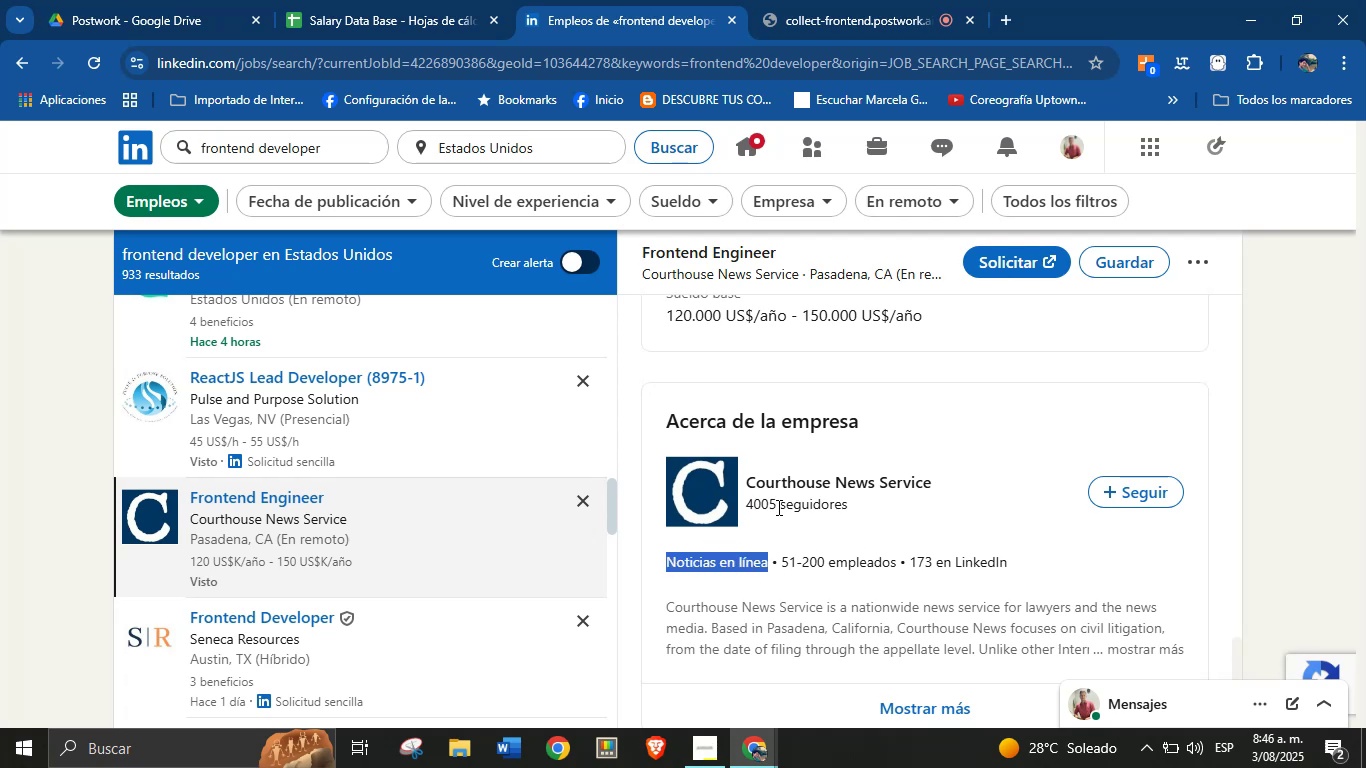 
key(Alt+Control+ControlLeft)
 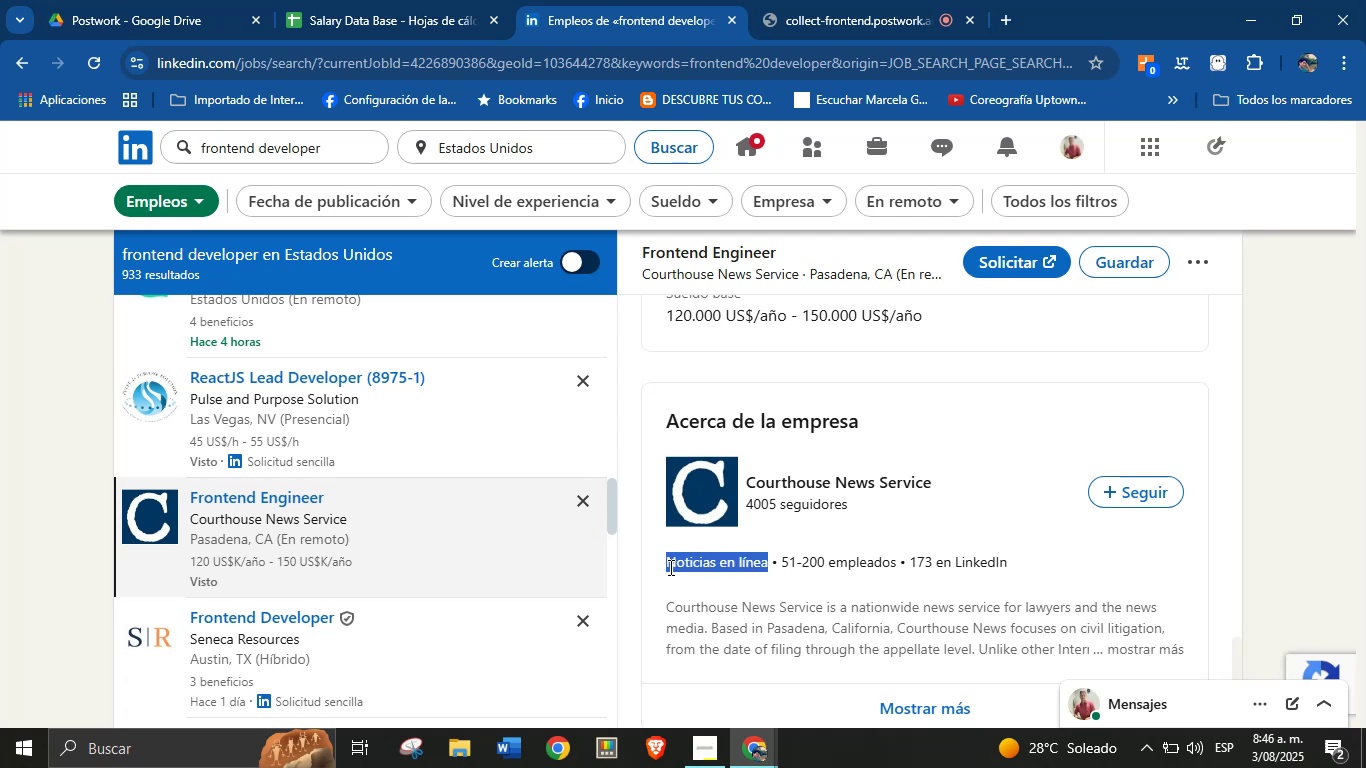 
key(Alt+Control+C)
 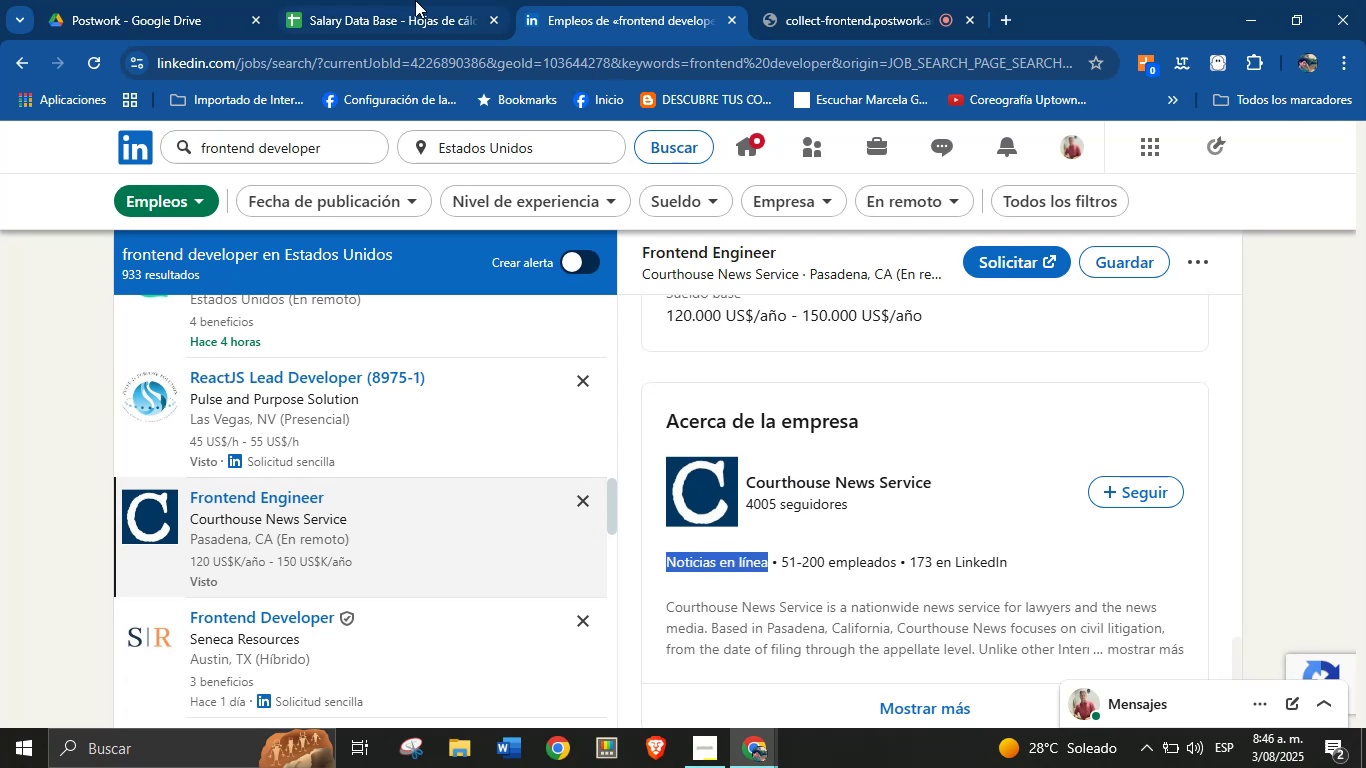 
scroll: coordinate [841, 392], scroll_direction: up, amount: 9.0
 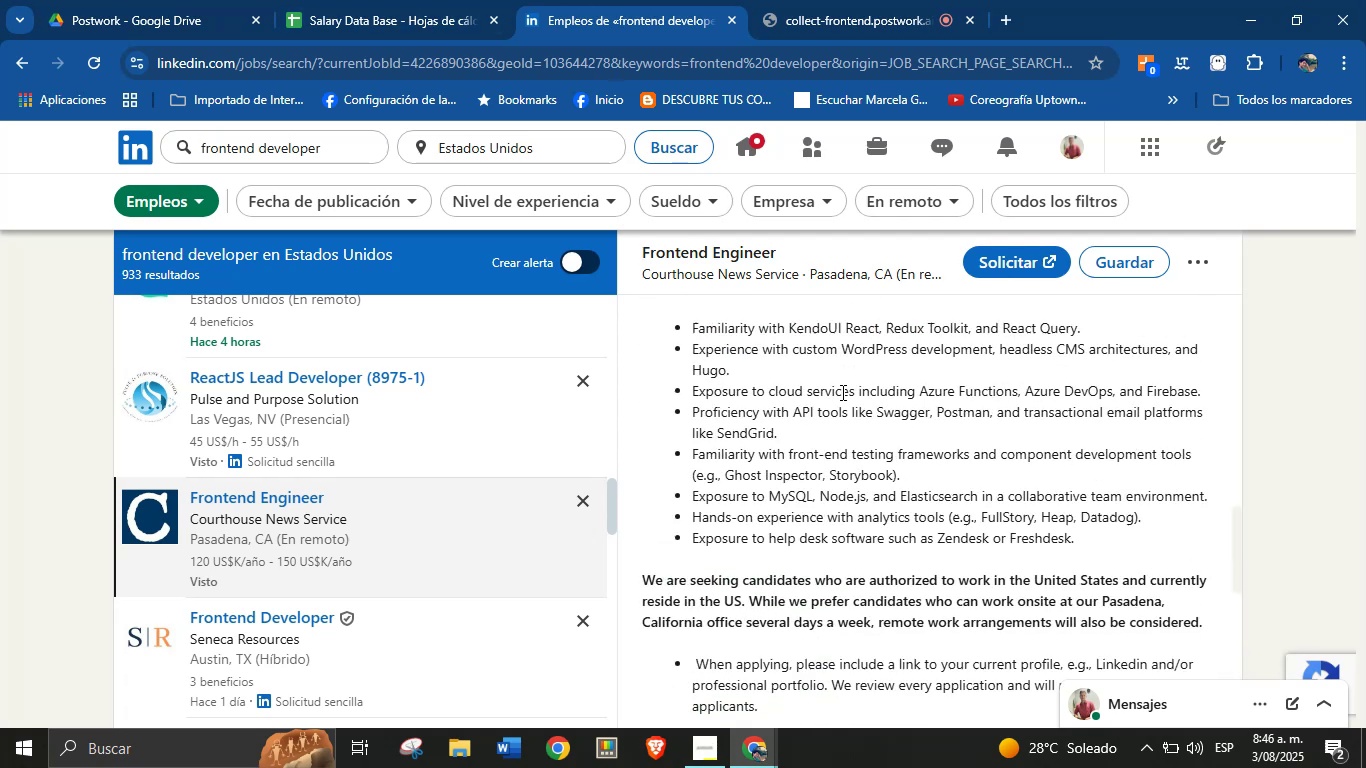 
key(Meta+MetaLeft)
 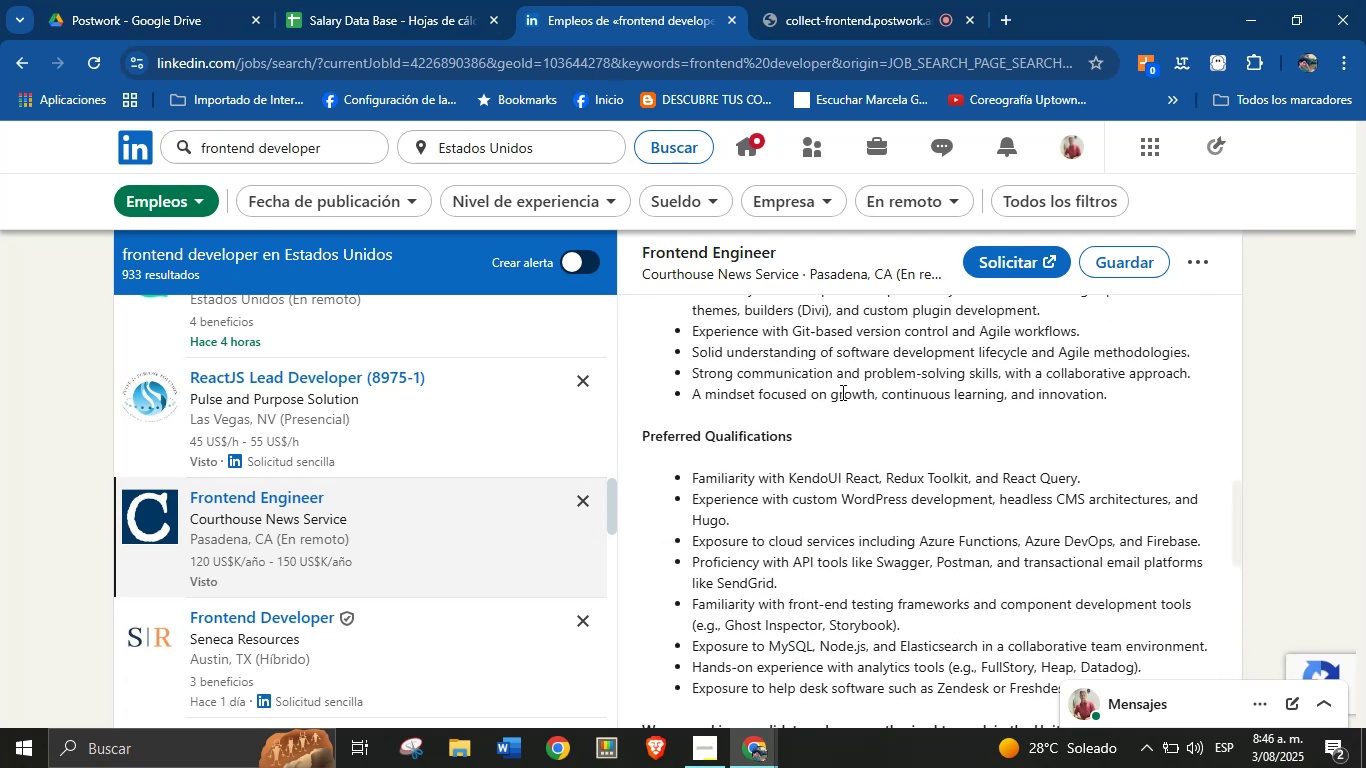 
key(Meta+MetaLeft)
 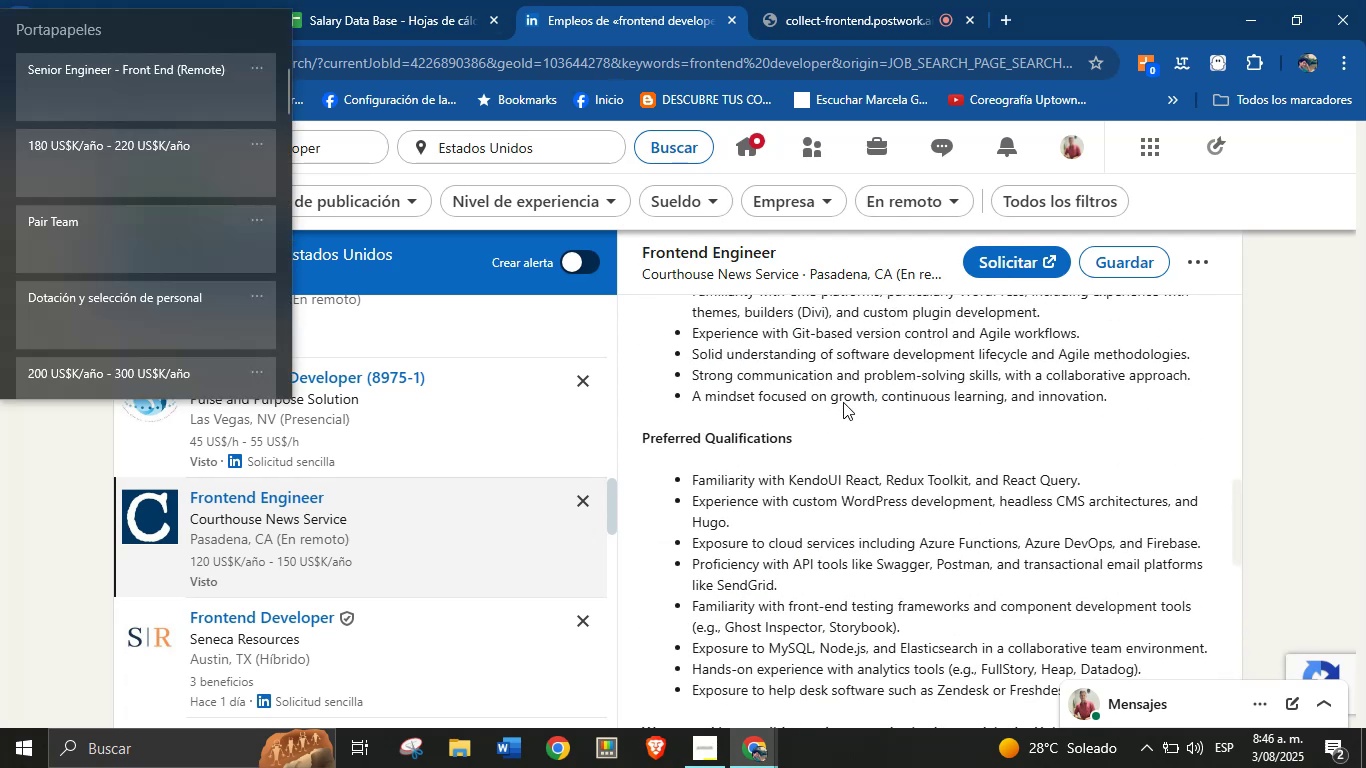 
key(Meta+V)
 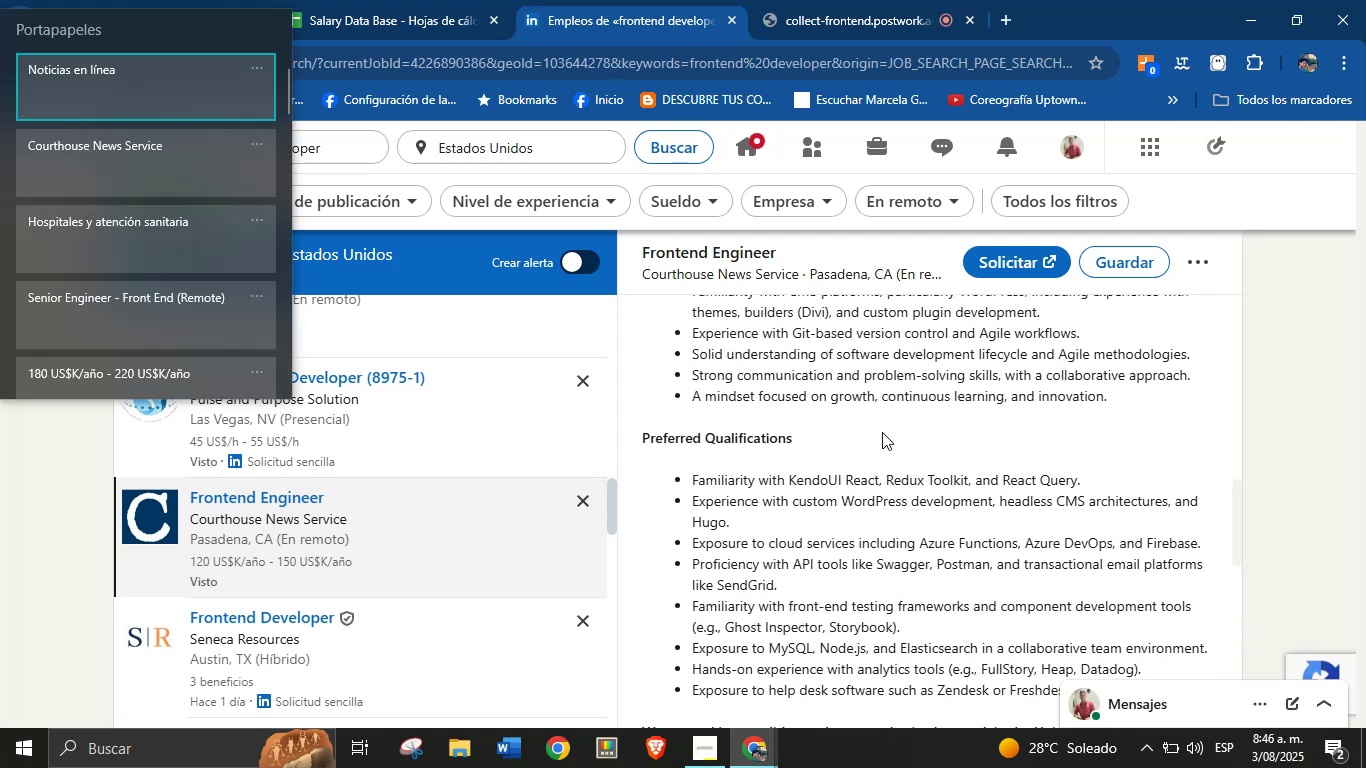 
left_click([886, 425])
 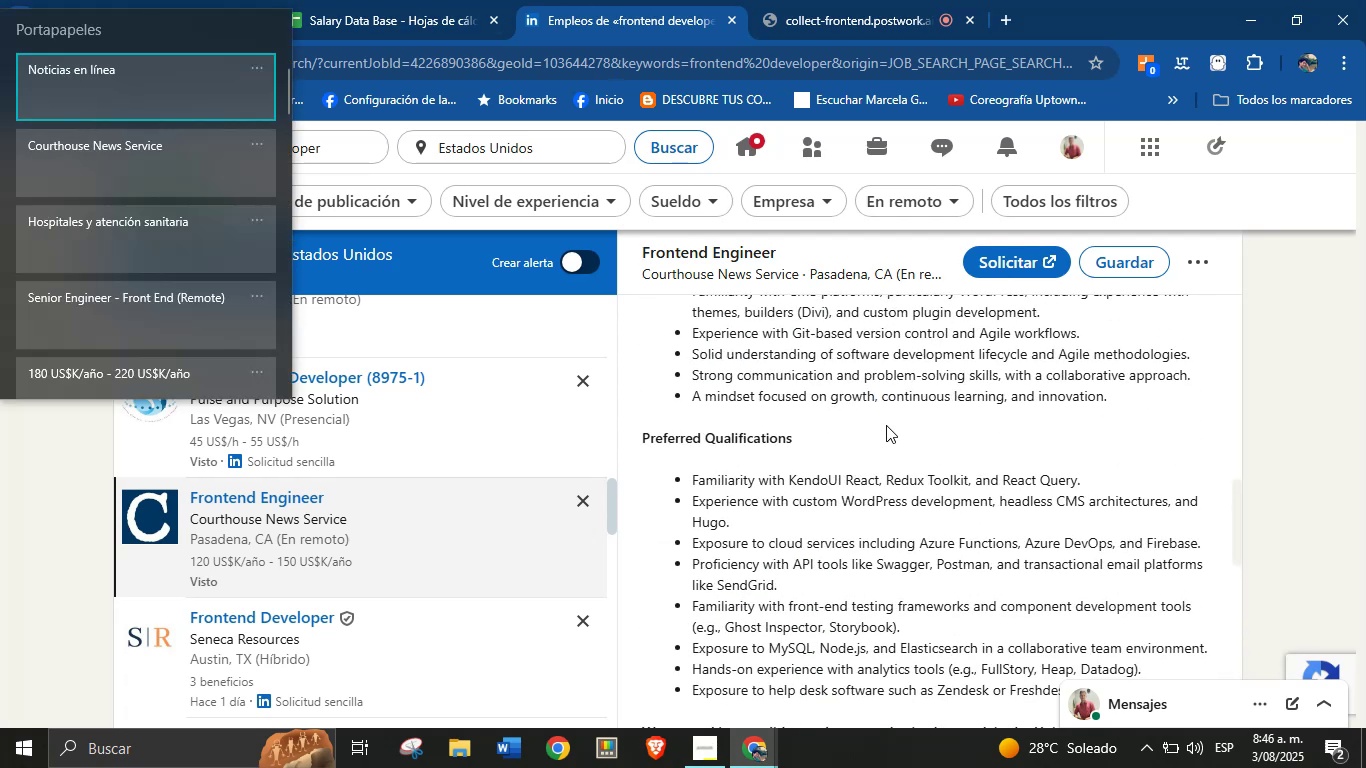 
scroll: coordinate [888, 421], scroll_direction: up, amount: 28.0
 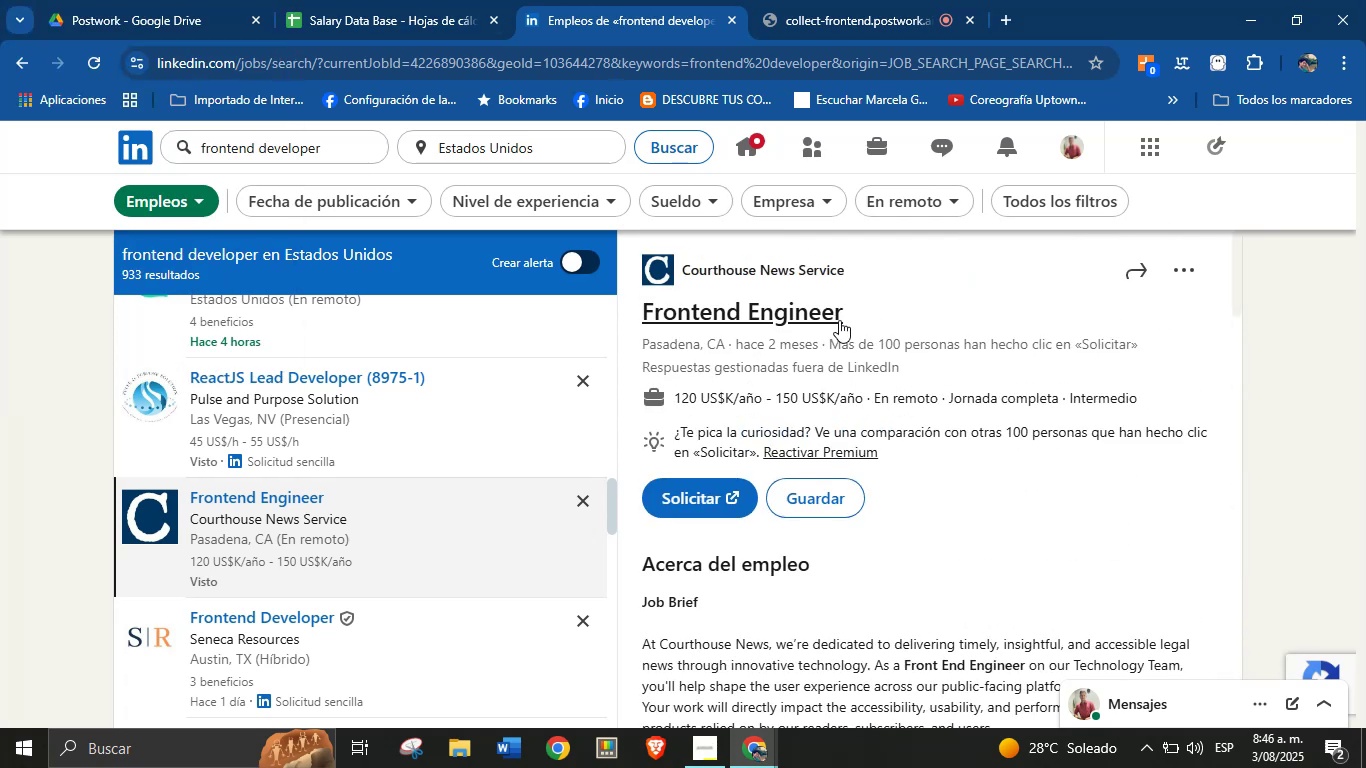 
left_click_drag(start_coordinate=[854, 319], to_coordinate=[643, 322])
 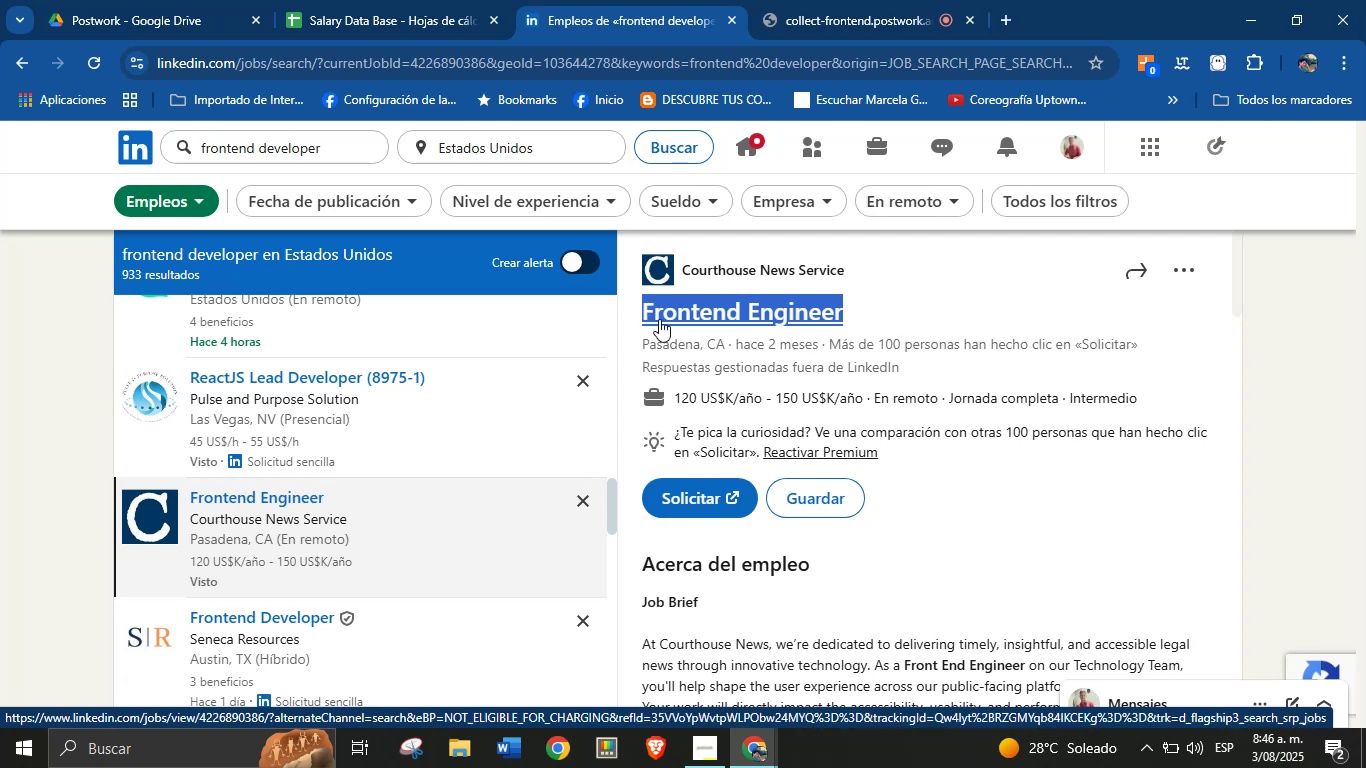 
key(Alt+Control+ControlLeft)
 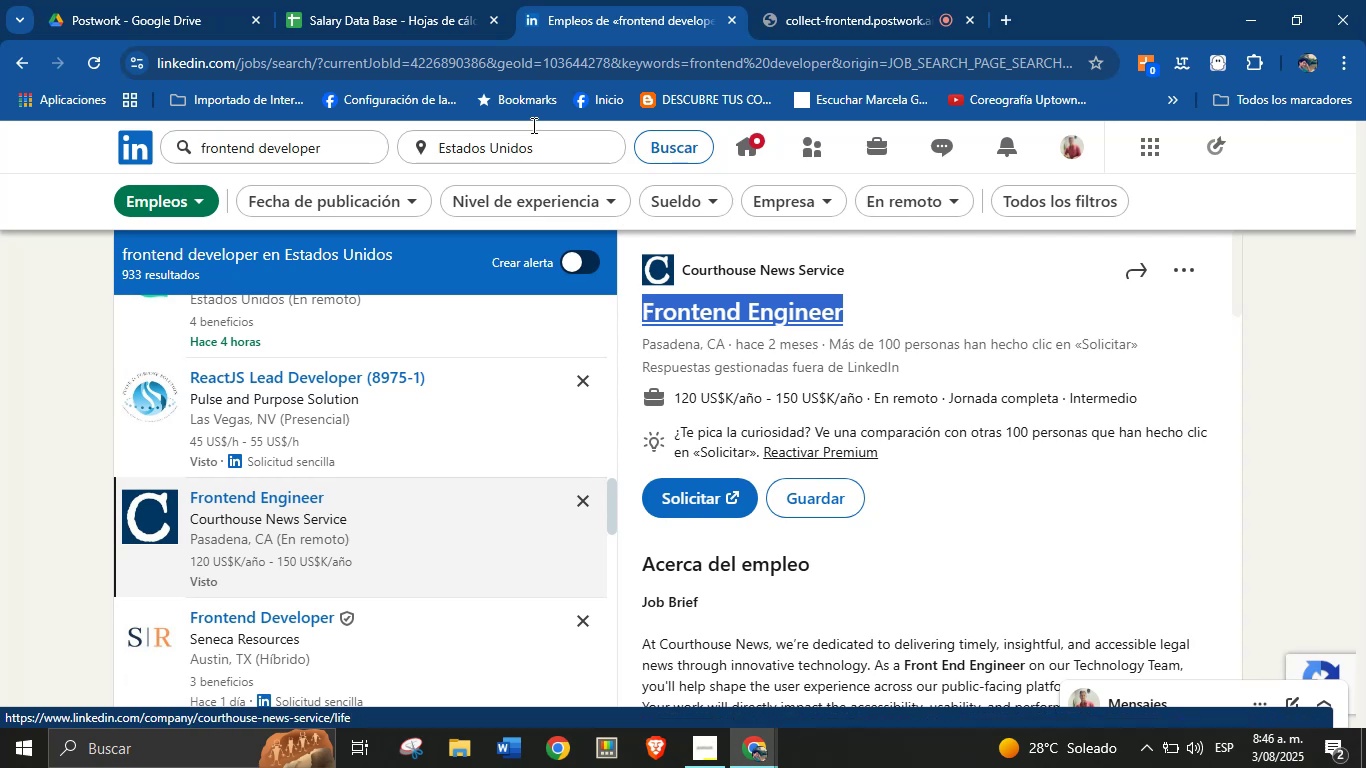 
key(Alt+AltLeft)
 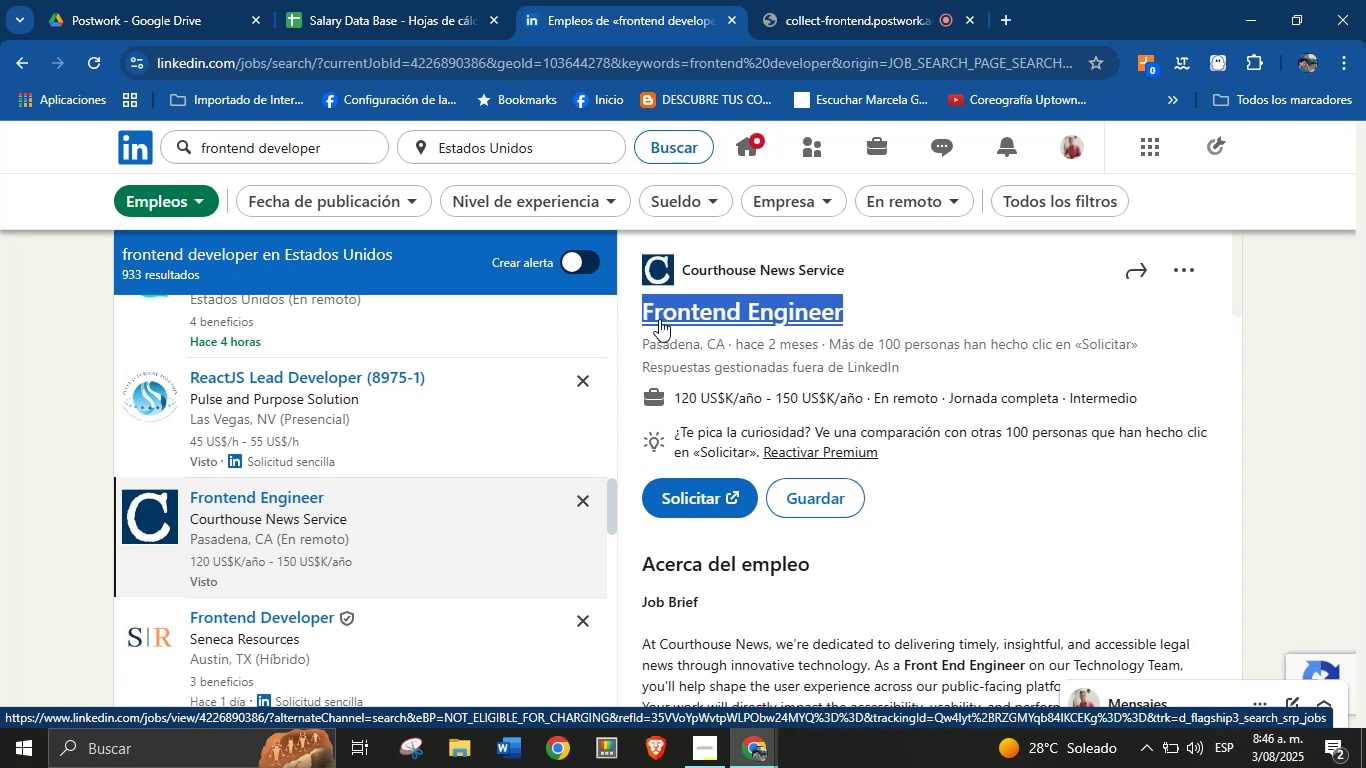 
key(Alt+Control+C)
 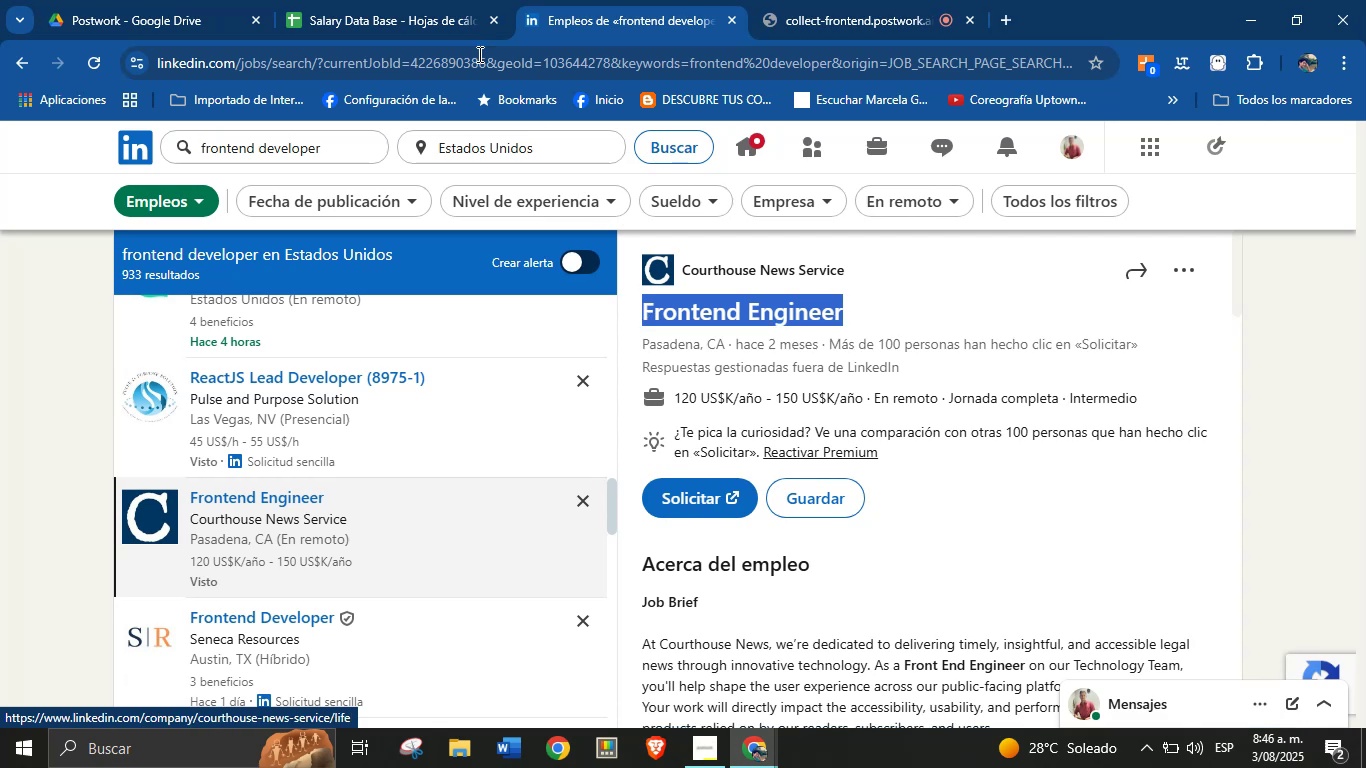 
left_click([411, 0])
 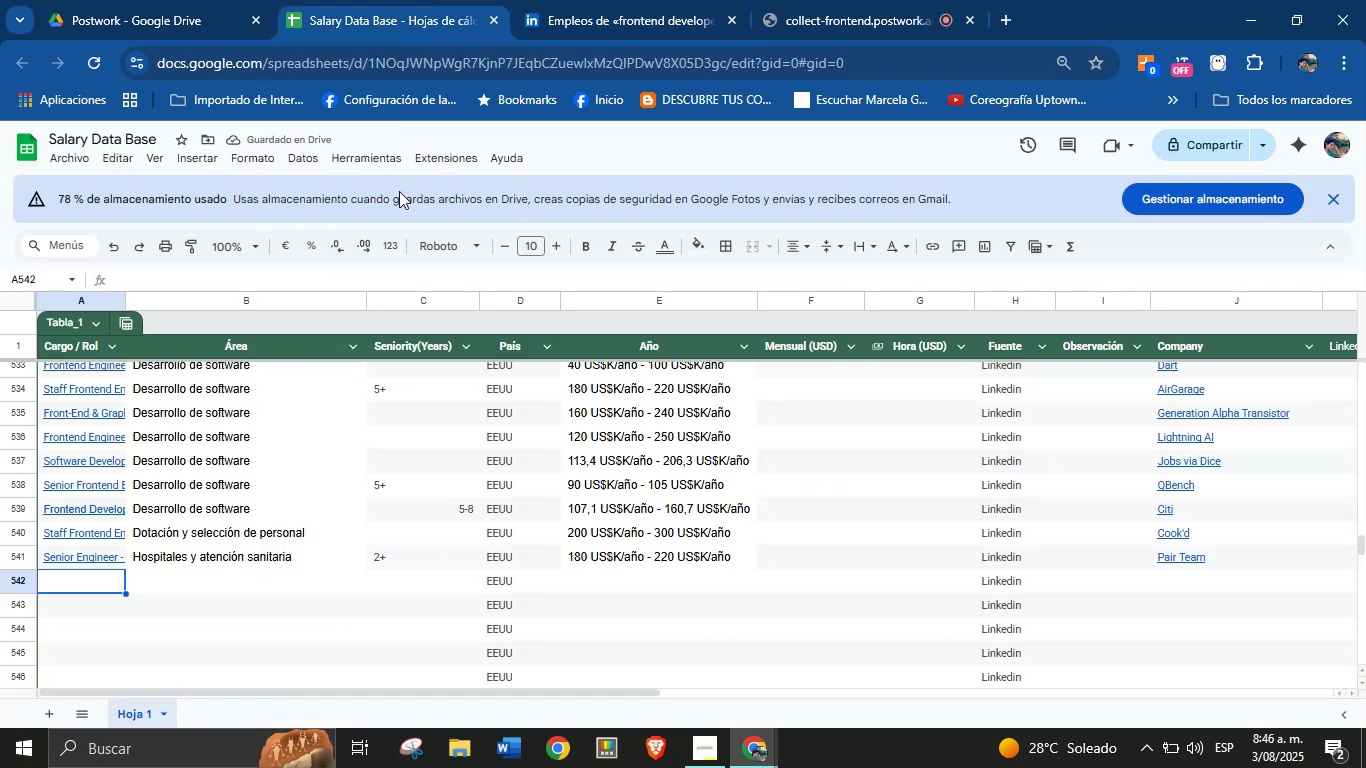 
key(Meta+MetaLeft)
 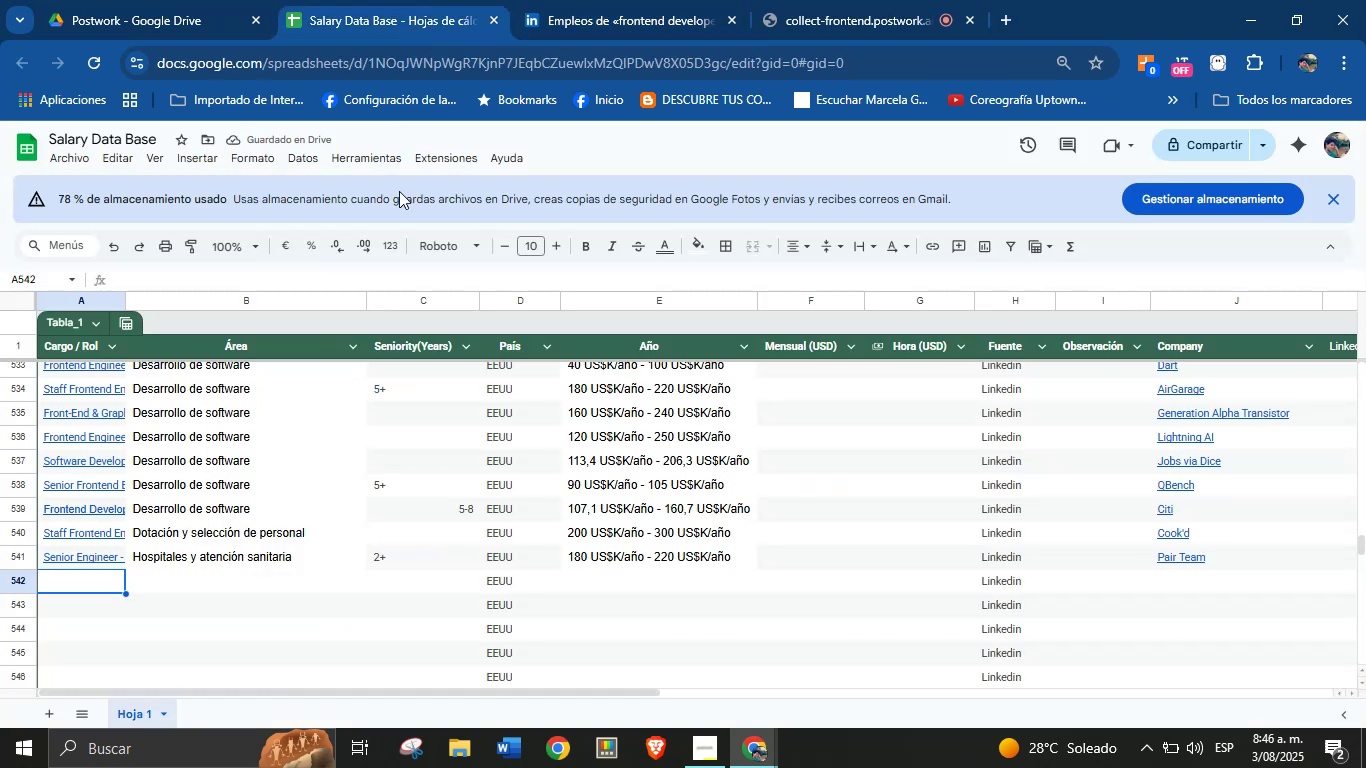 
key(Meta+MetaLeft)
 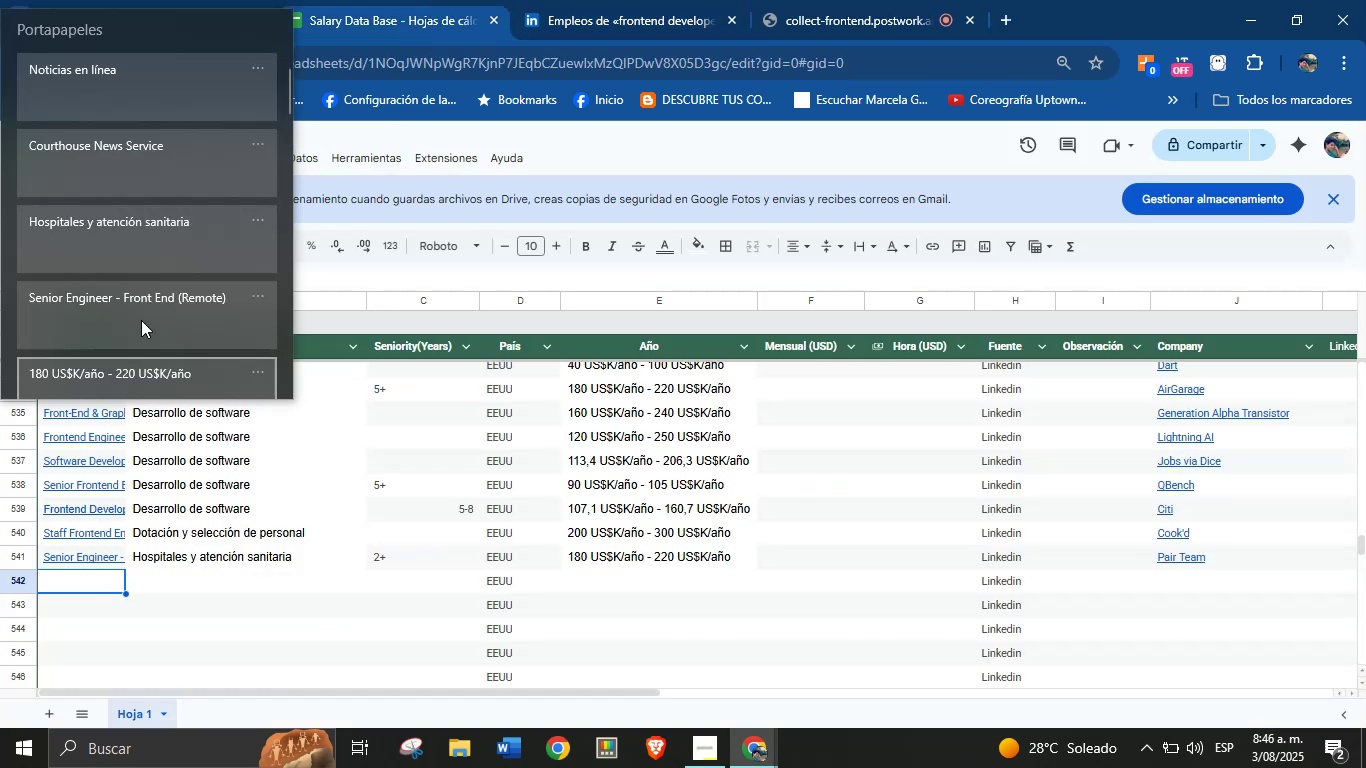 
key(Meta+V)
 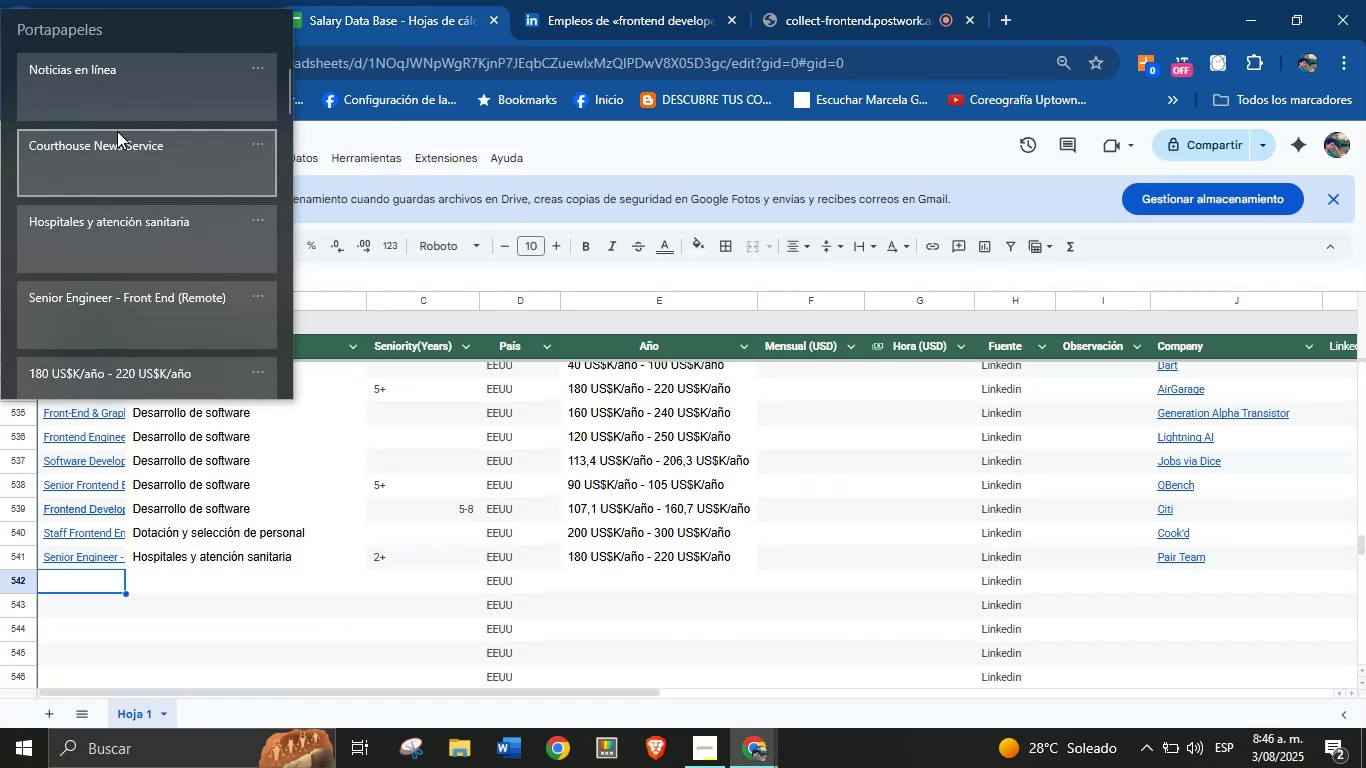 
left_click([130, 98])
 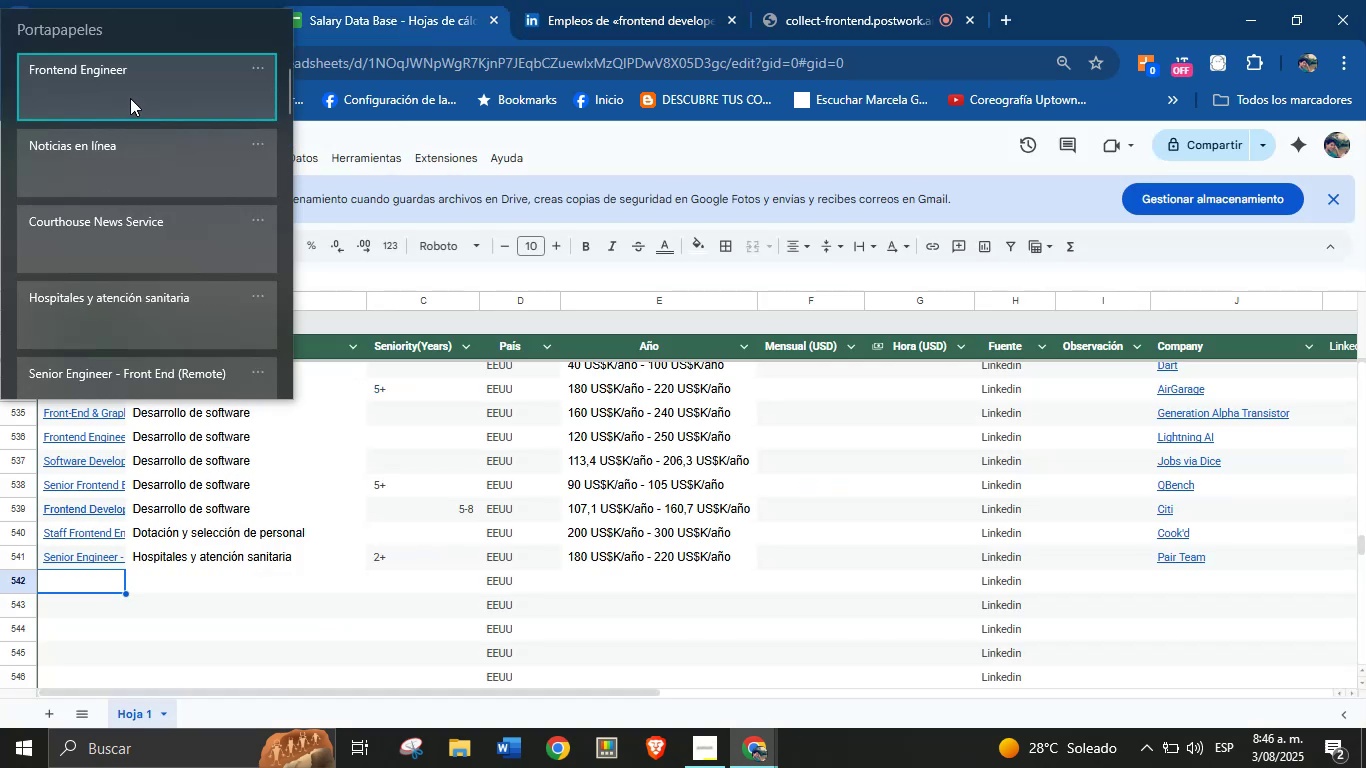 
key(Control+ControlLeft)
 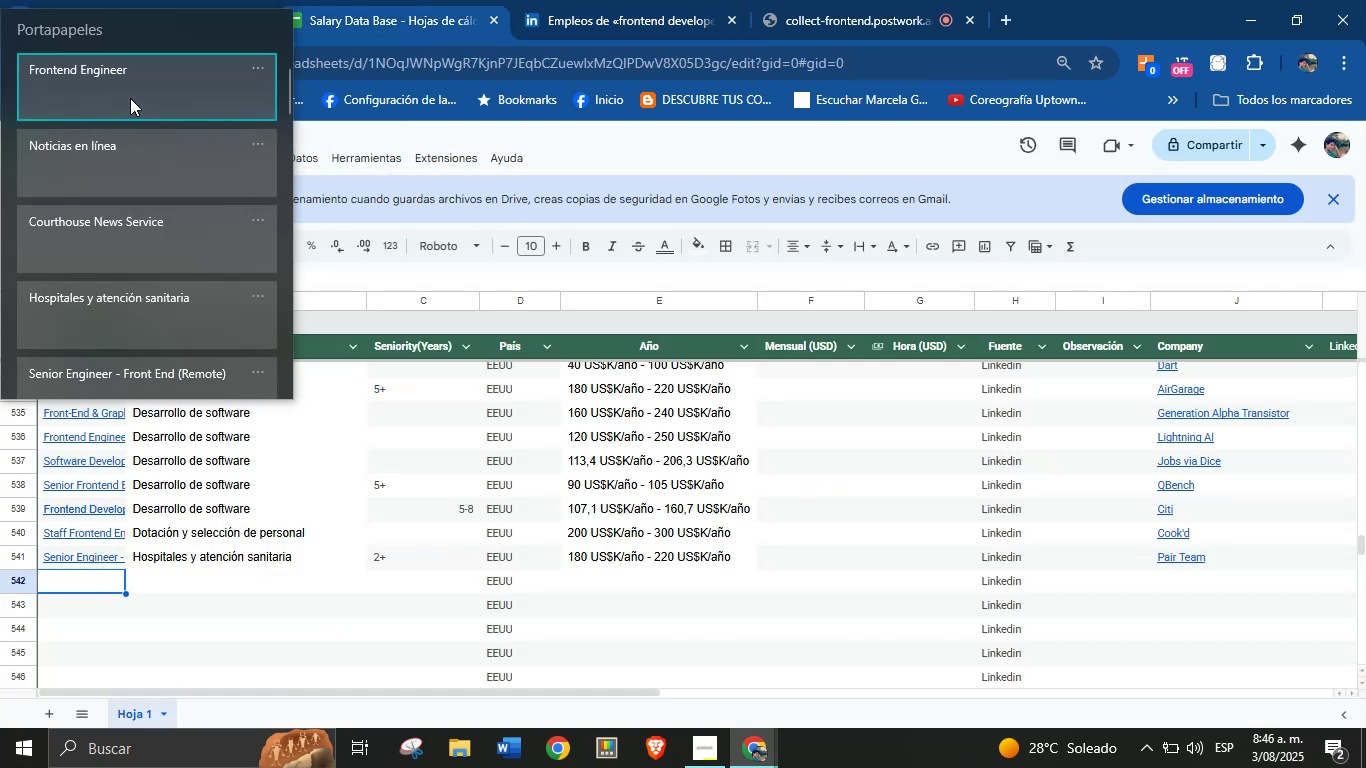 
key(Control+V)
 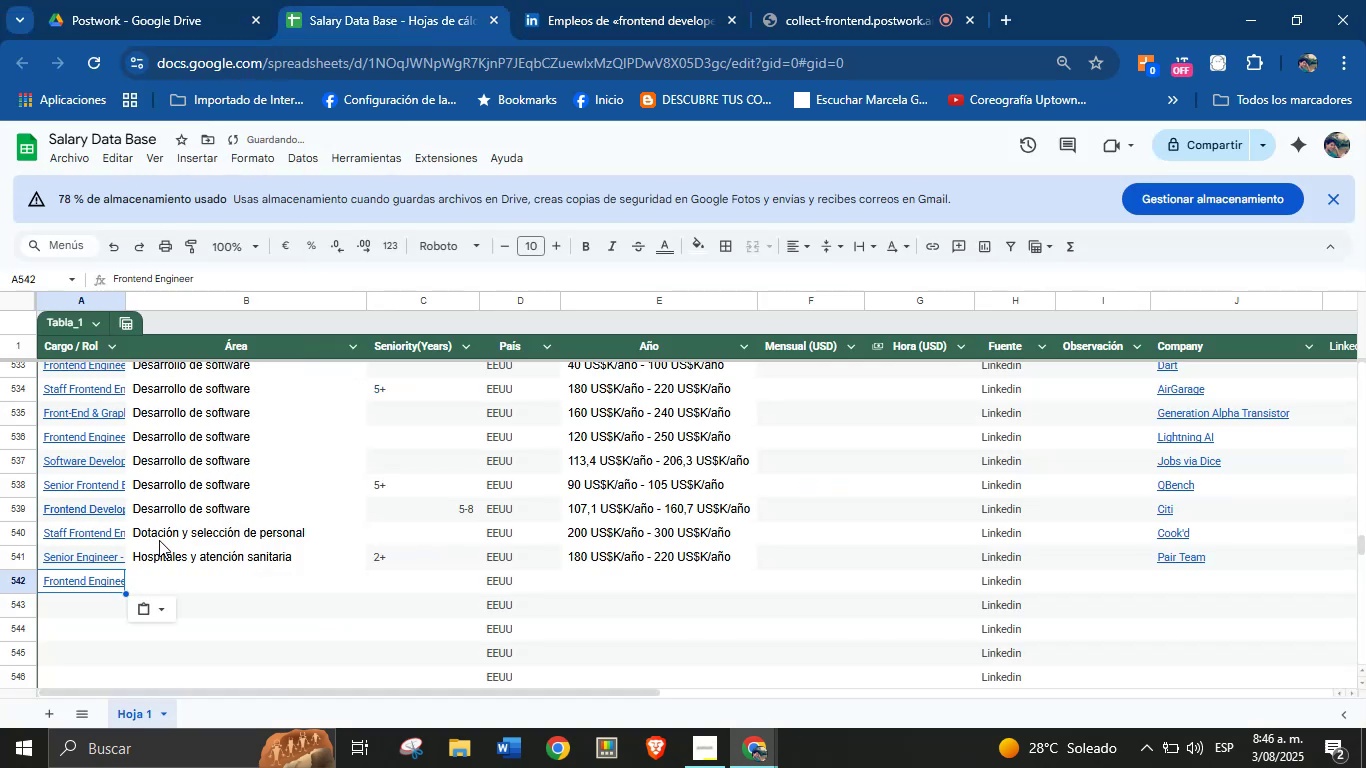 
left_click([165, 580])
 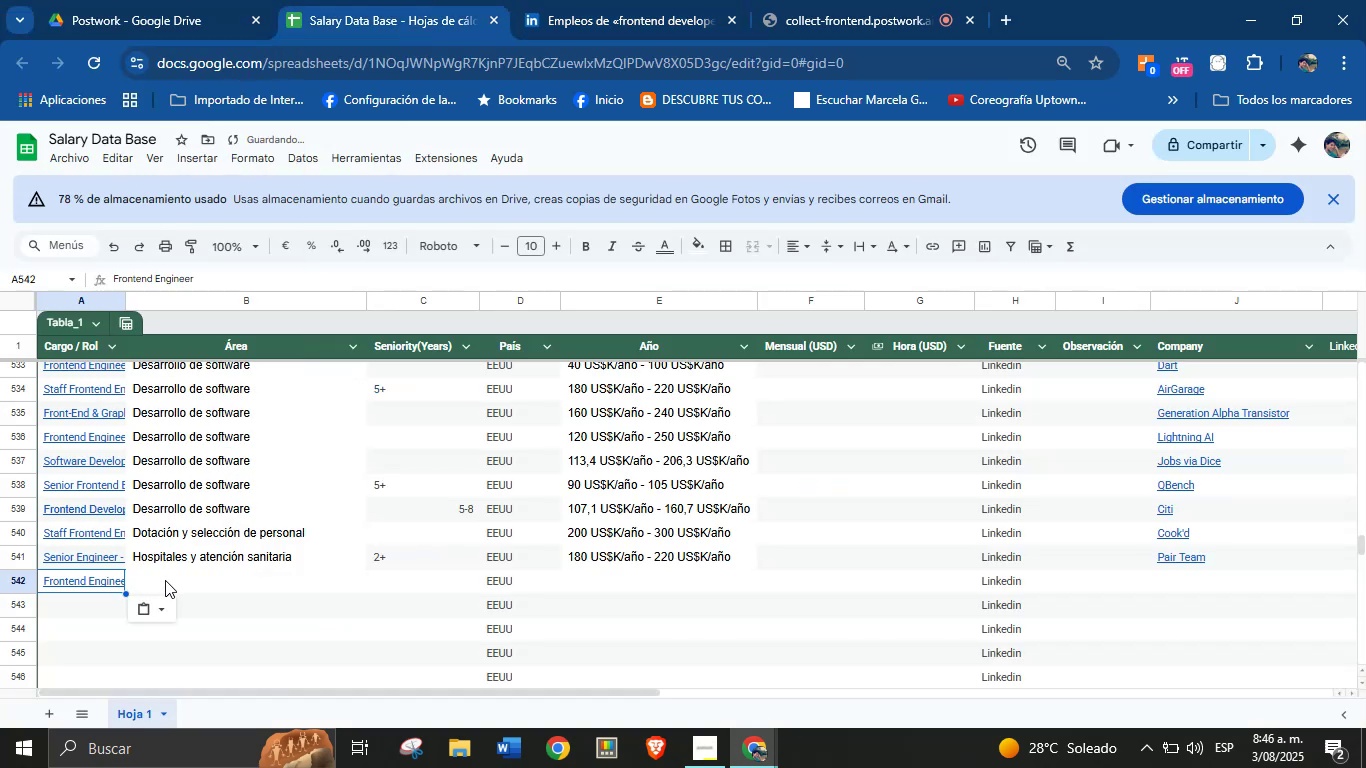 
key(Meta+MetaLeft)
 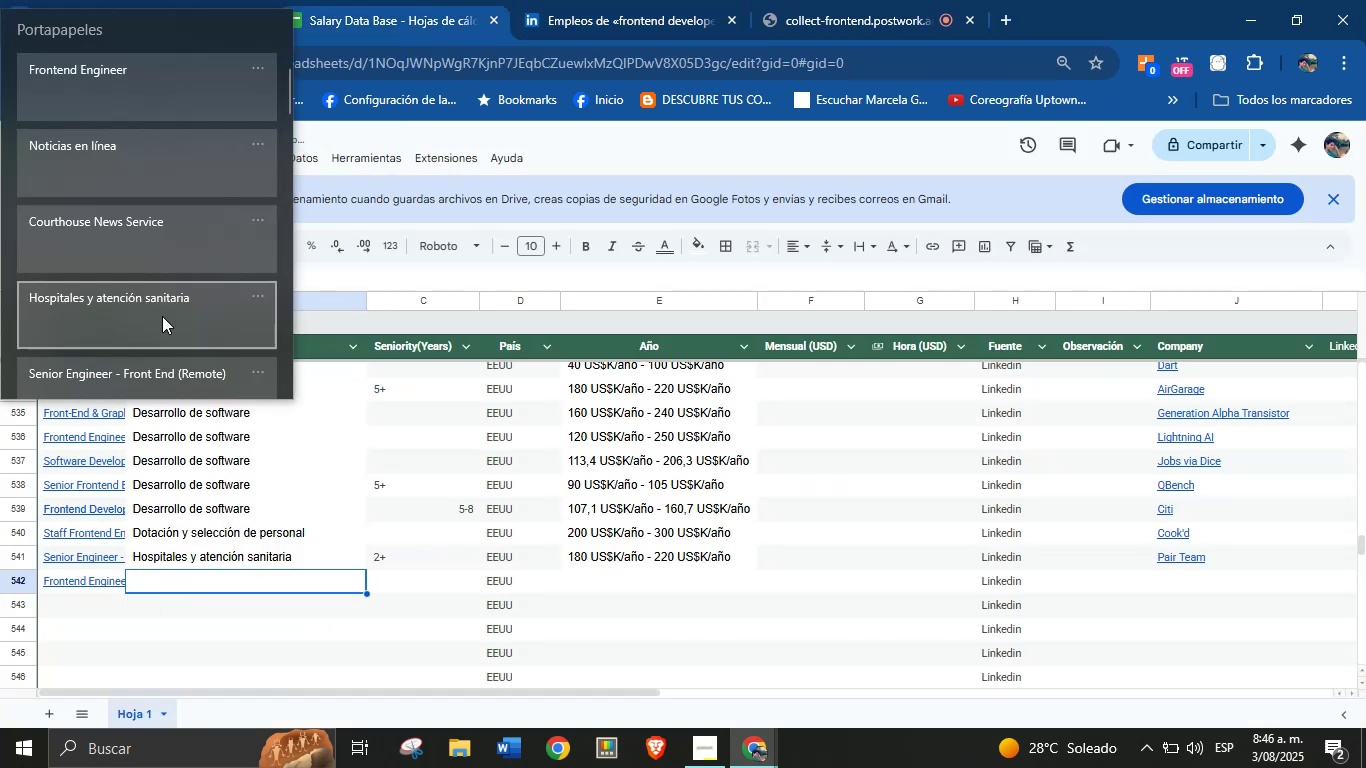 
key(Meta+MetaLeft)
 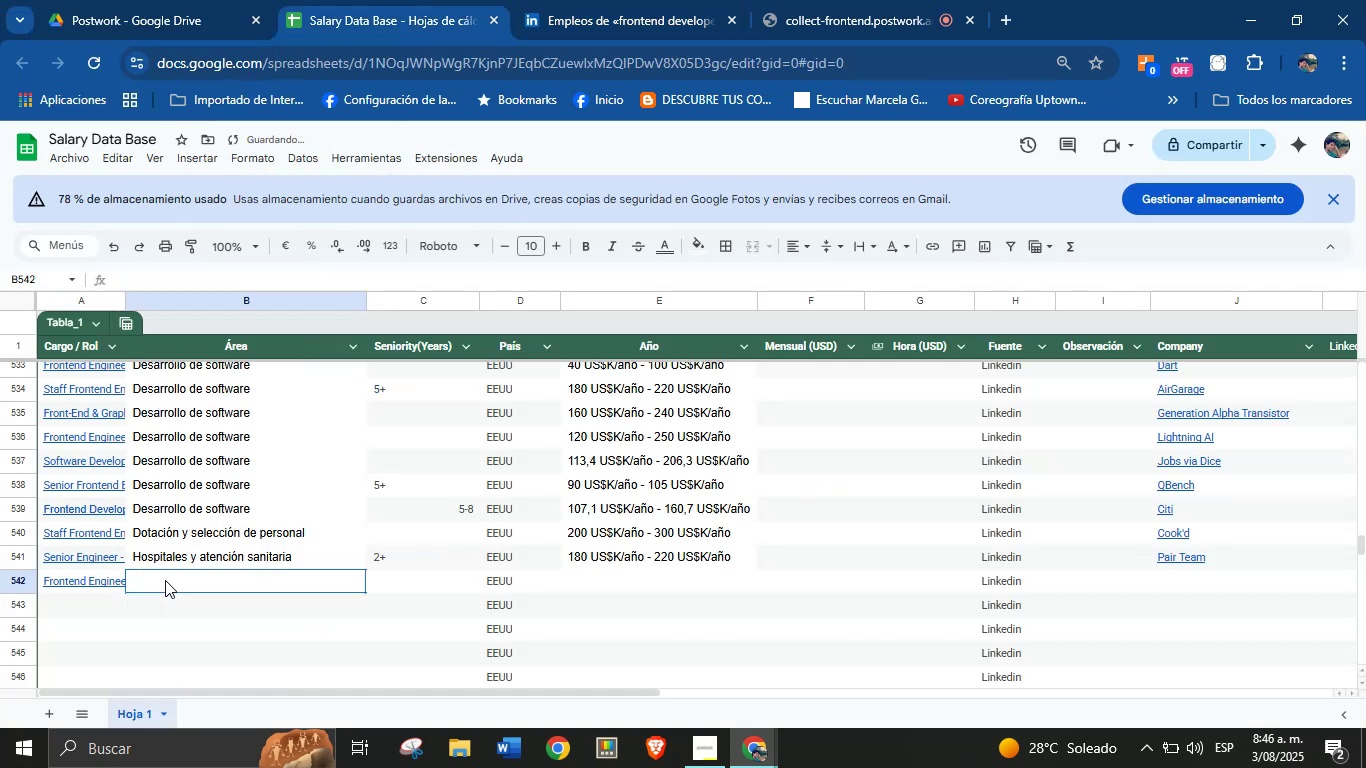 
key(Meta+V)
 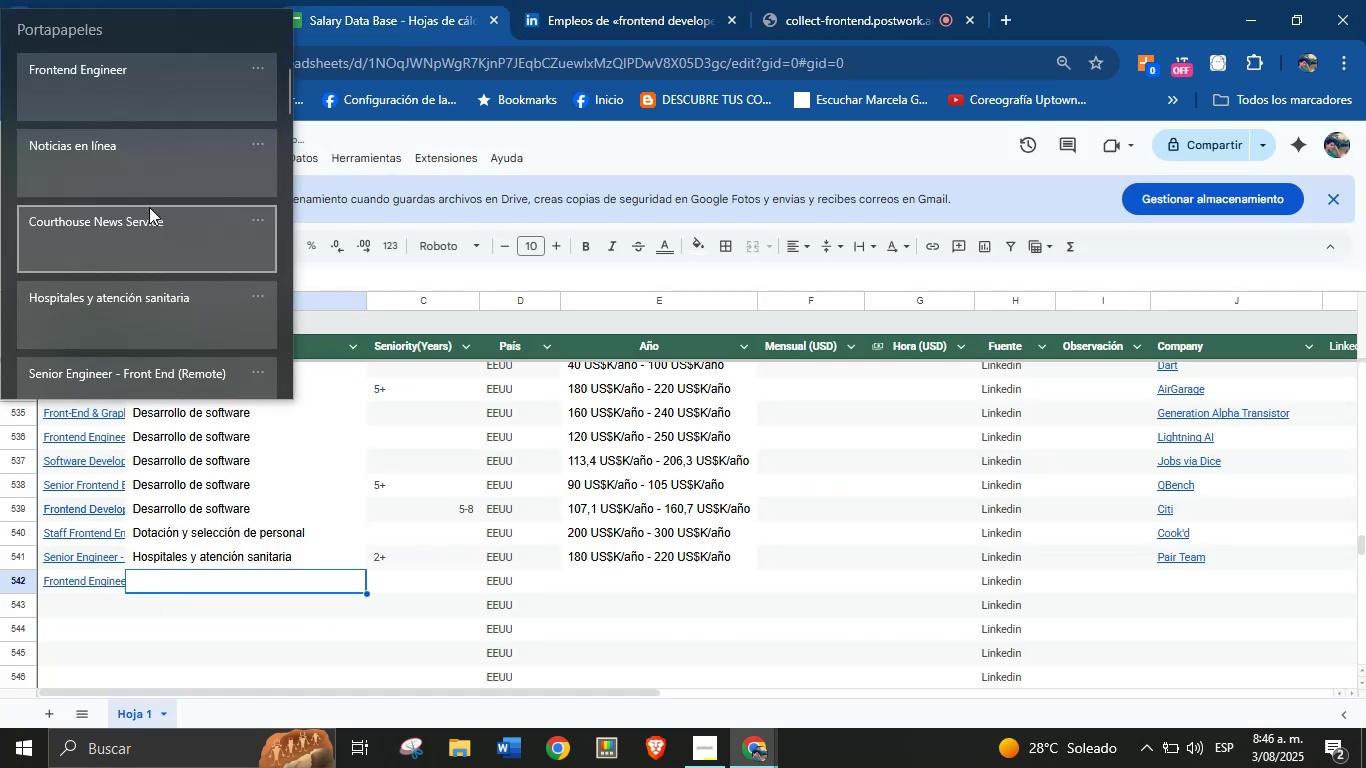 
left_click([159, 167])
 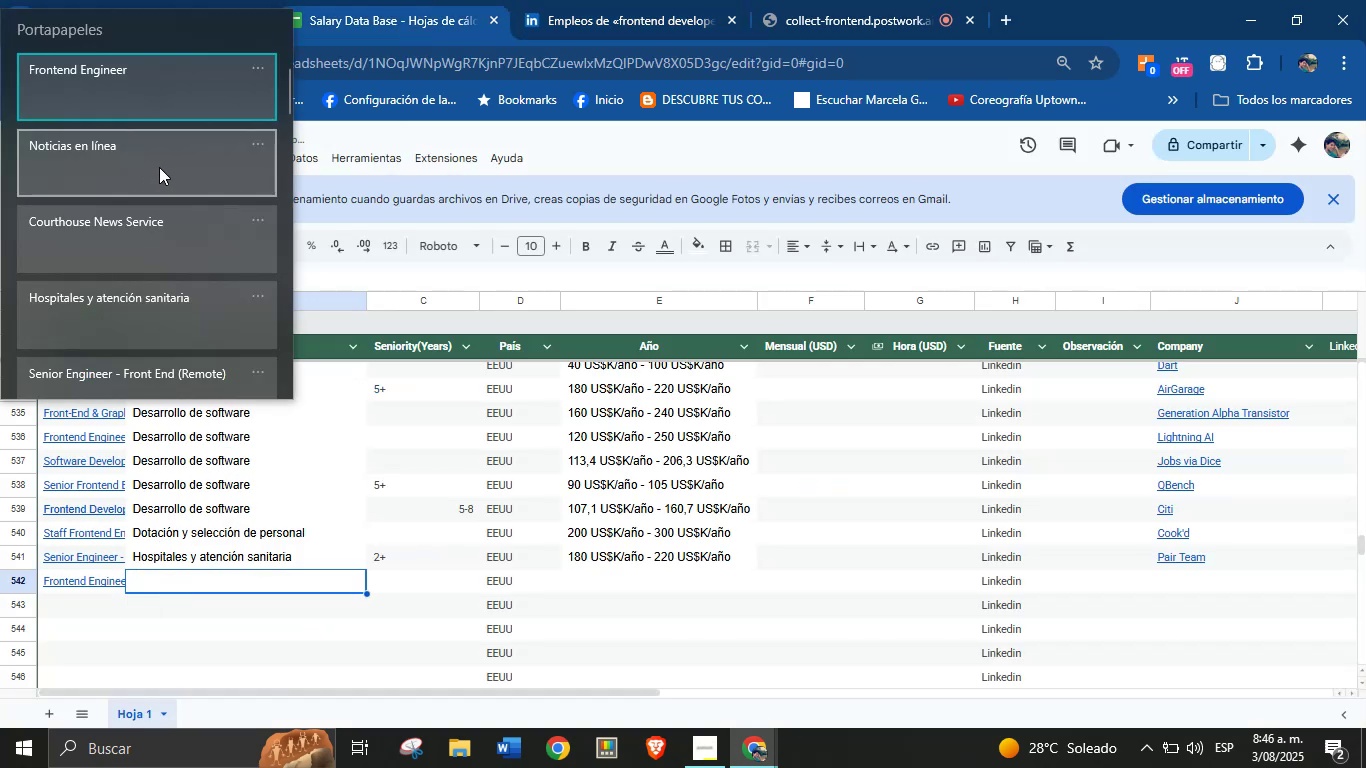 
key(Control+ControlLeft)
 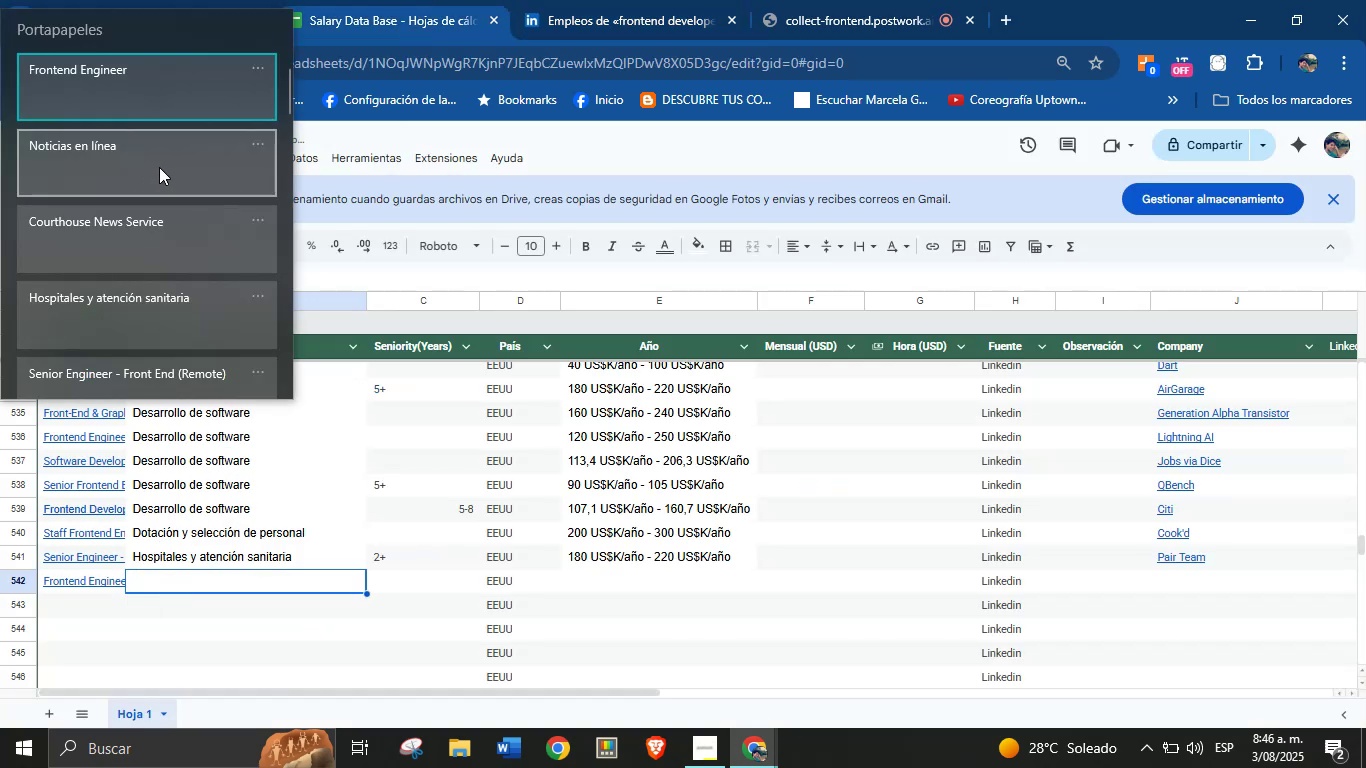 
key(Control+V)
 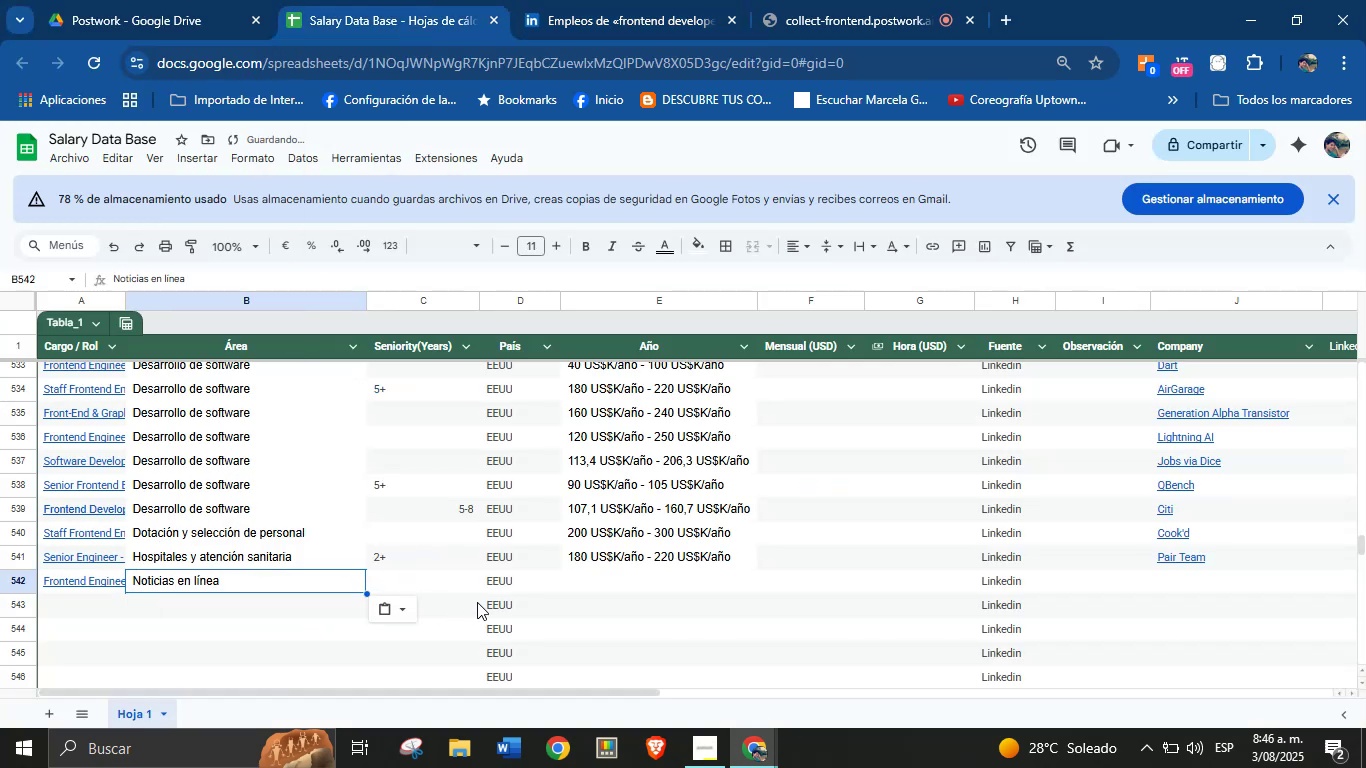 
left_click([650, 590])
 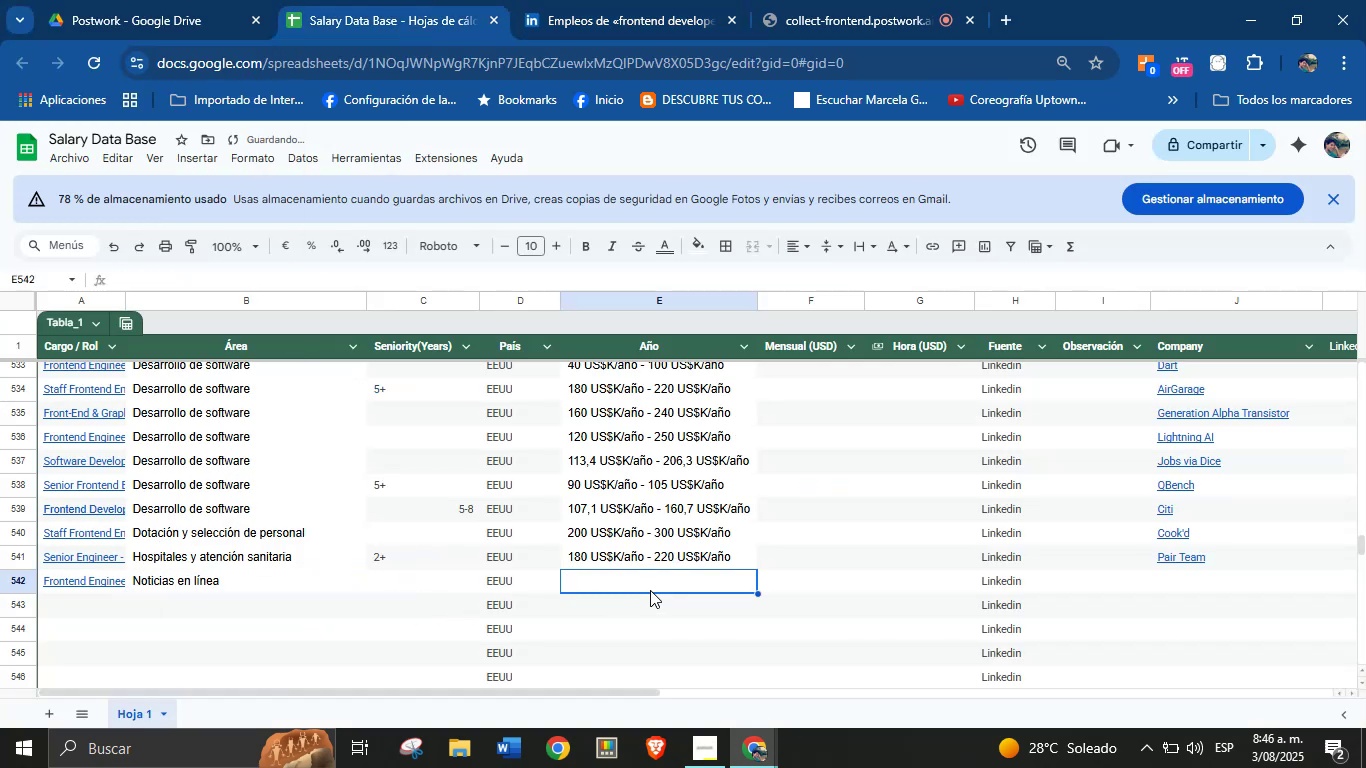 
key(Meta+MetaLeft)
 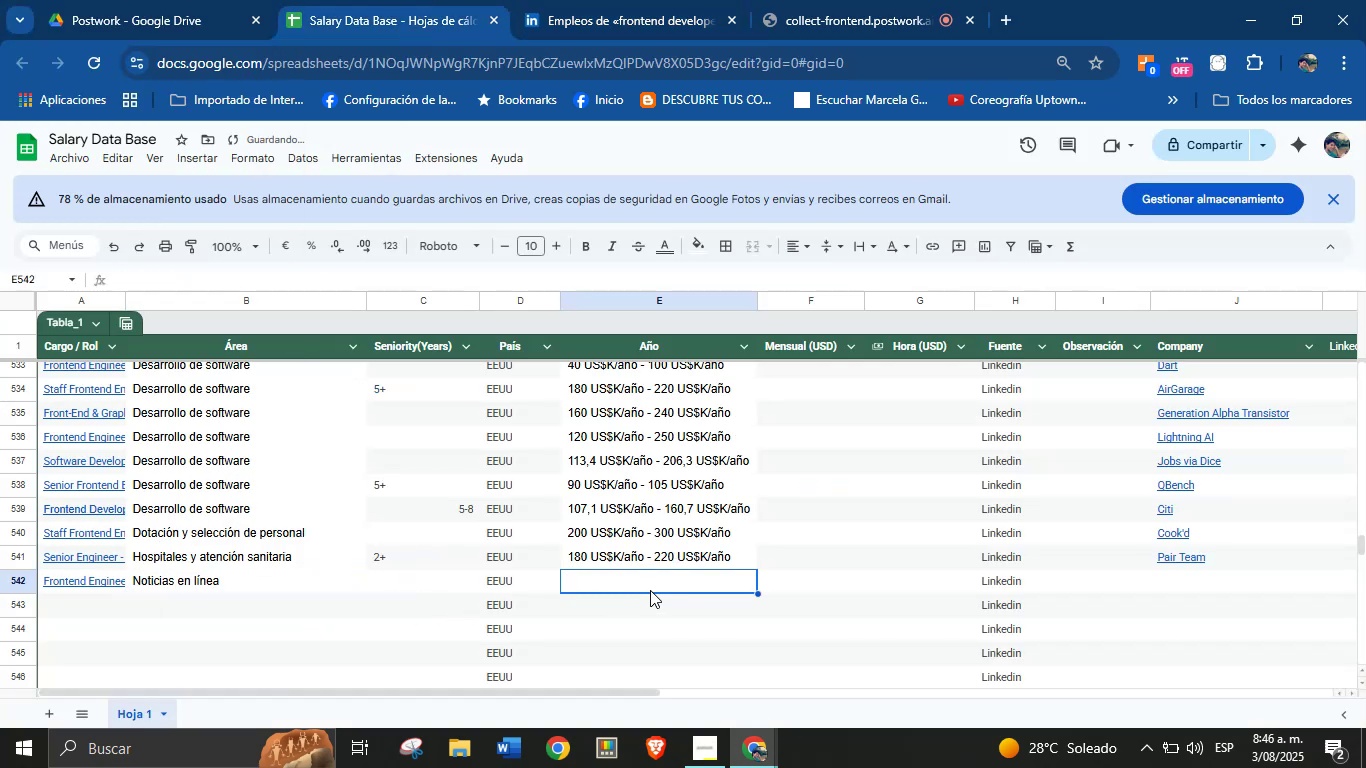 
key(Meta+MetaLeft)
 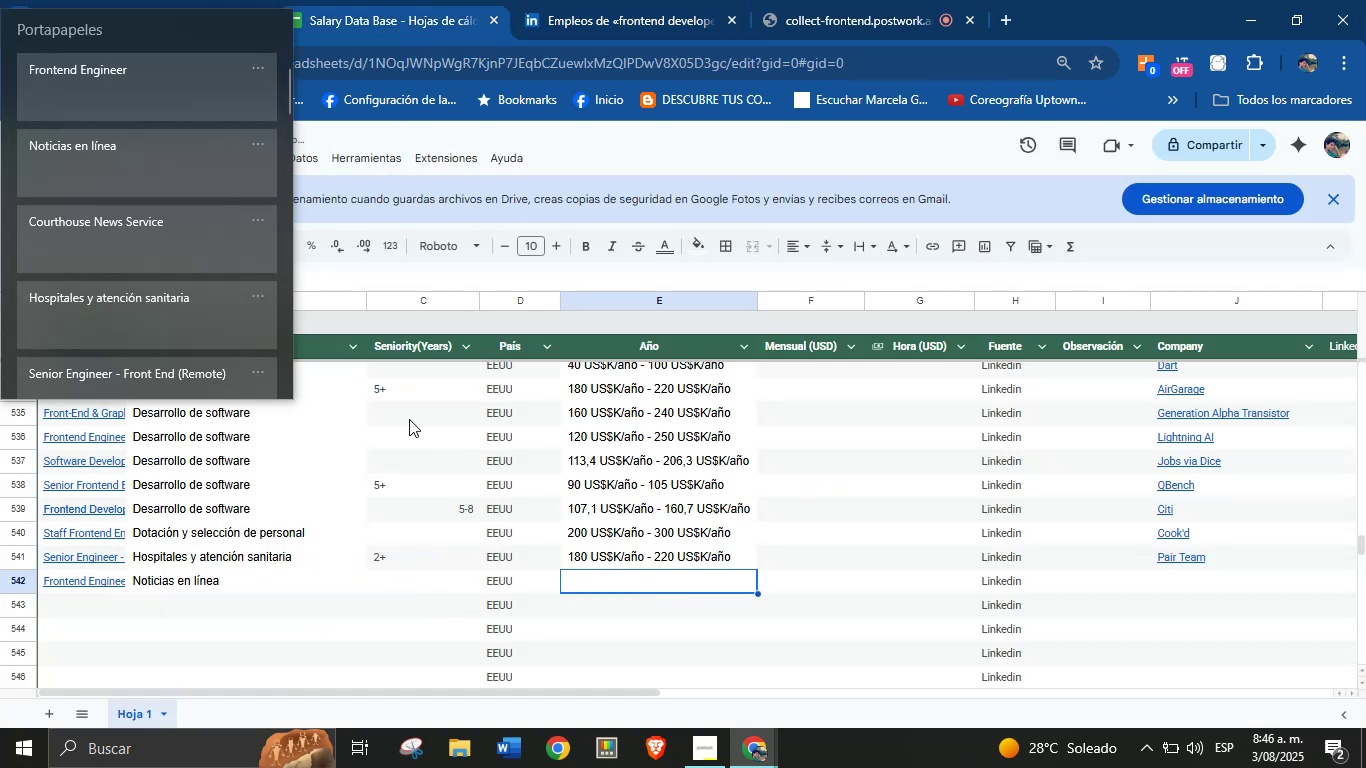 
key(Meta+V)
 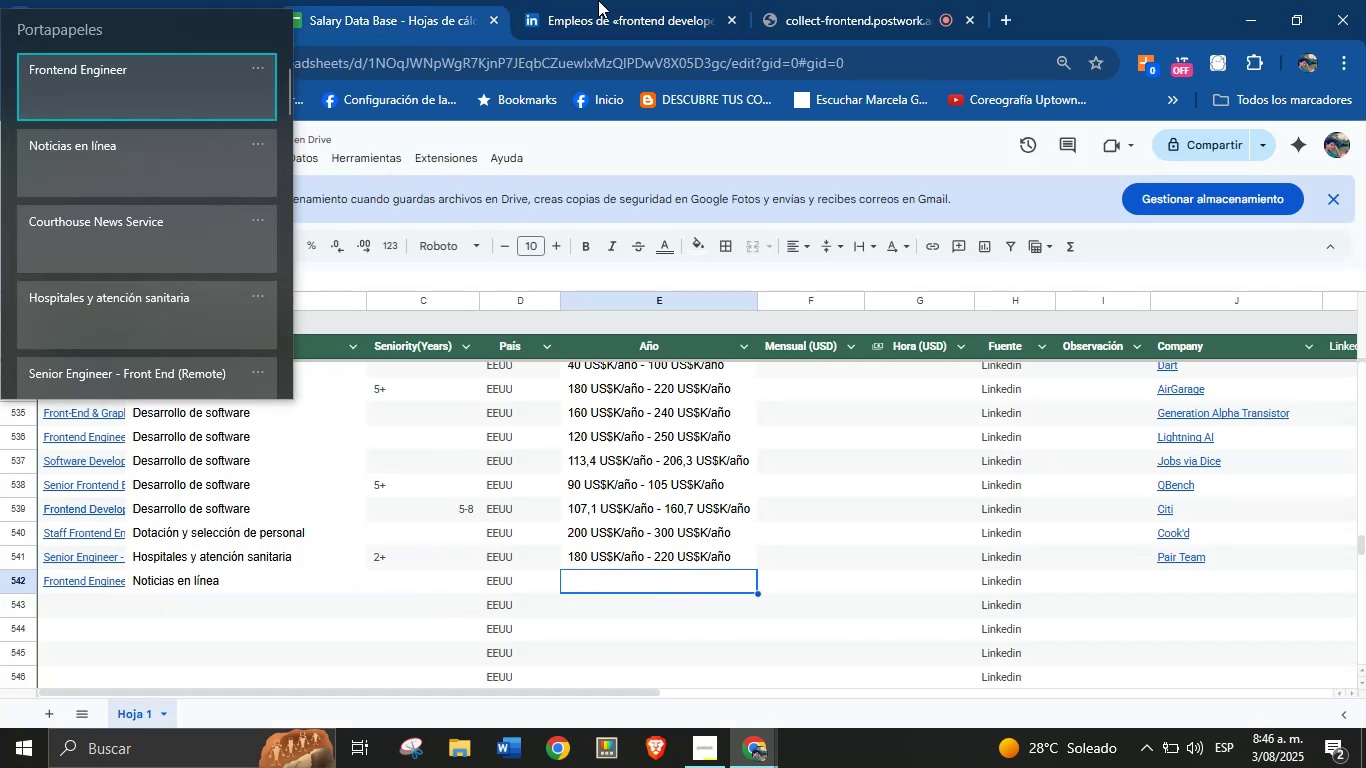 
double_click([622, 0])
 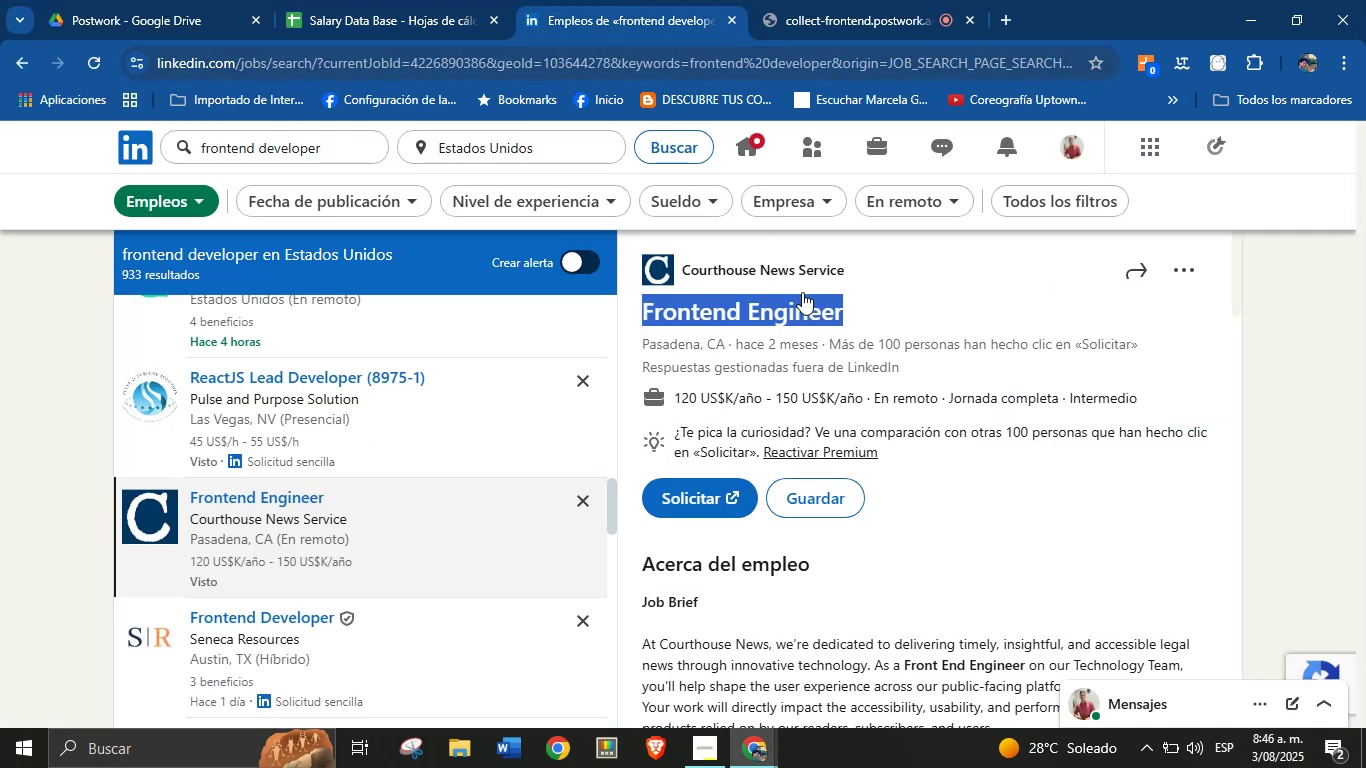 
scroll: coordinate [887, 441], scroll_direction: up, amount: 4.0
 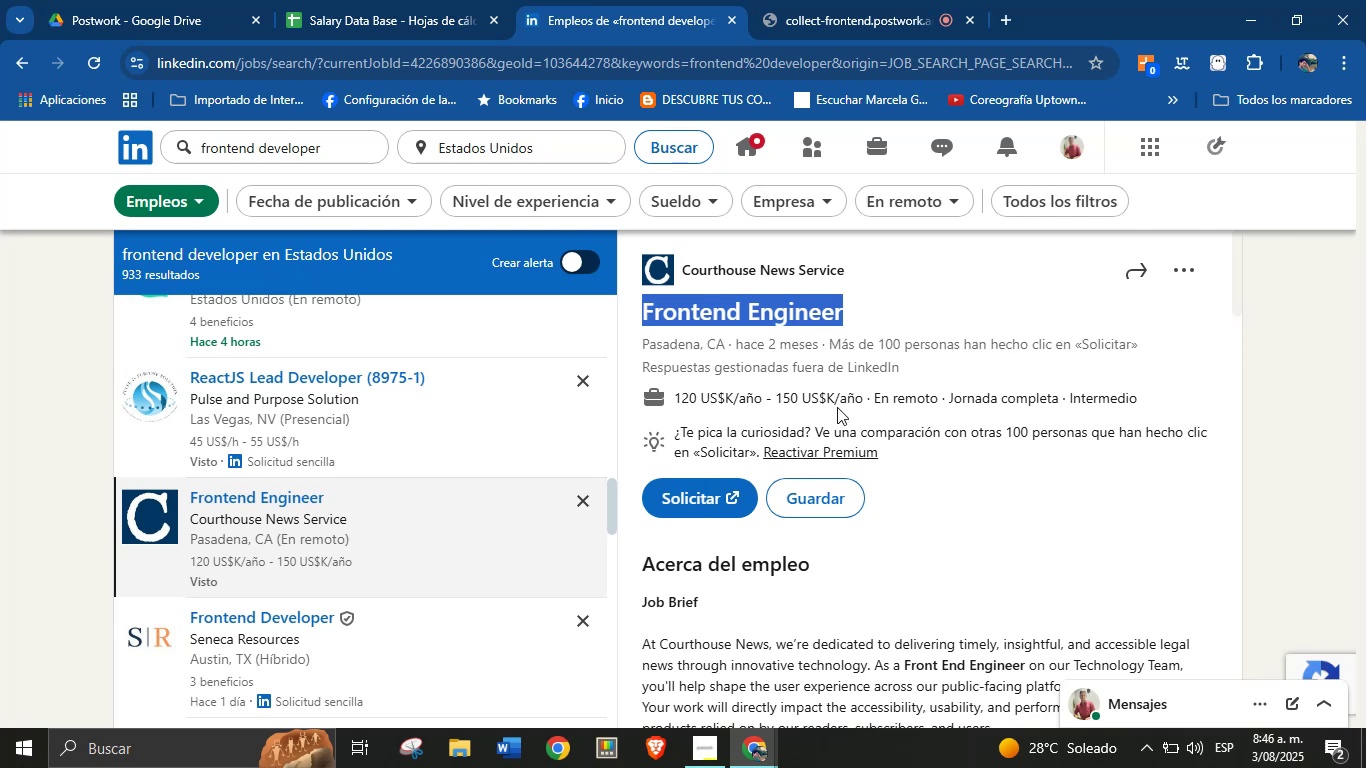 
left_click_drag(start_coordinate=[863, 401], to_coordinate=[677, 403])
 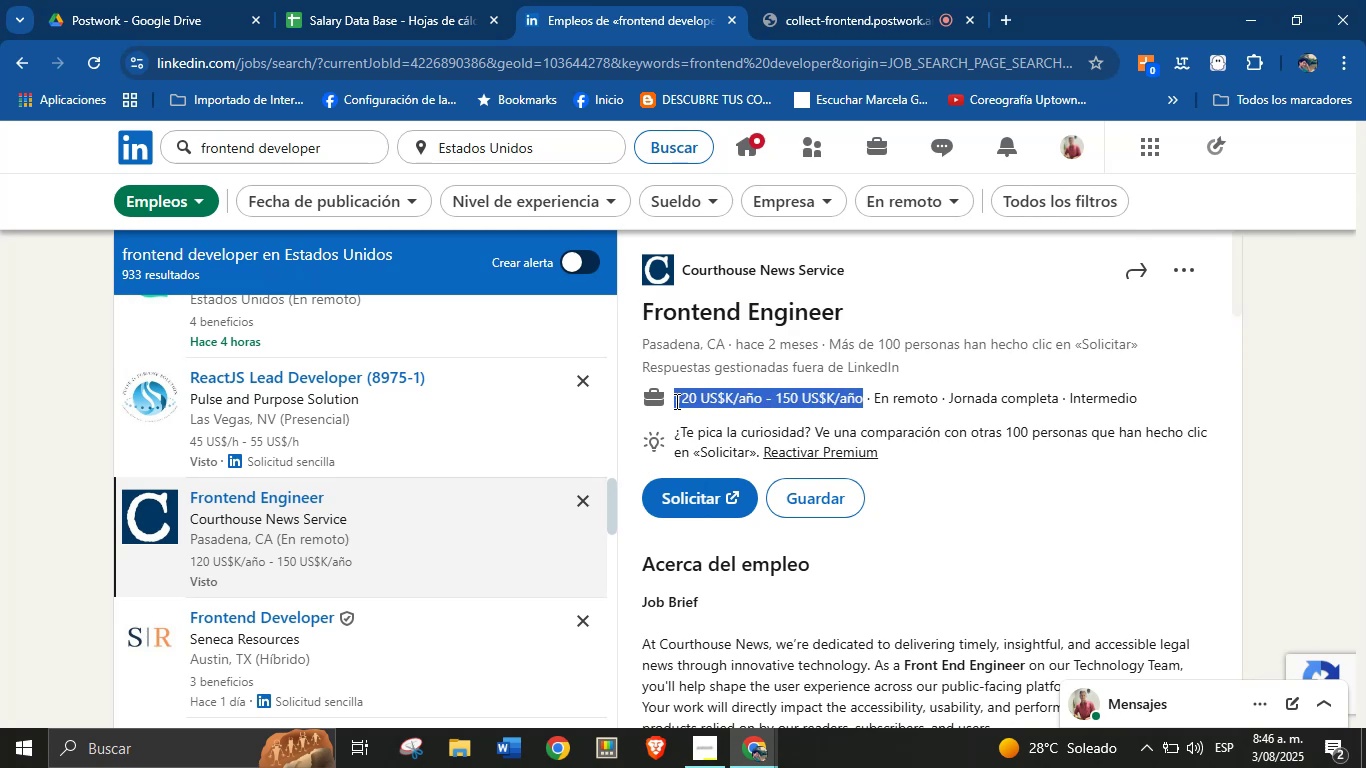 
key(Alt+Control+ControlLeft)
 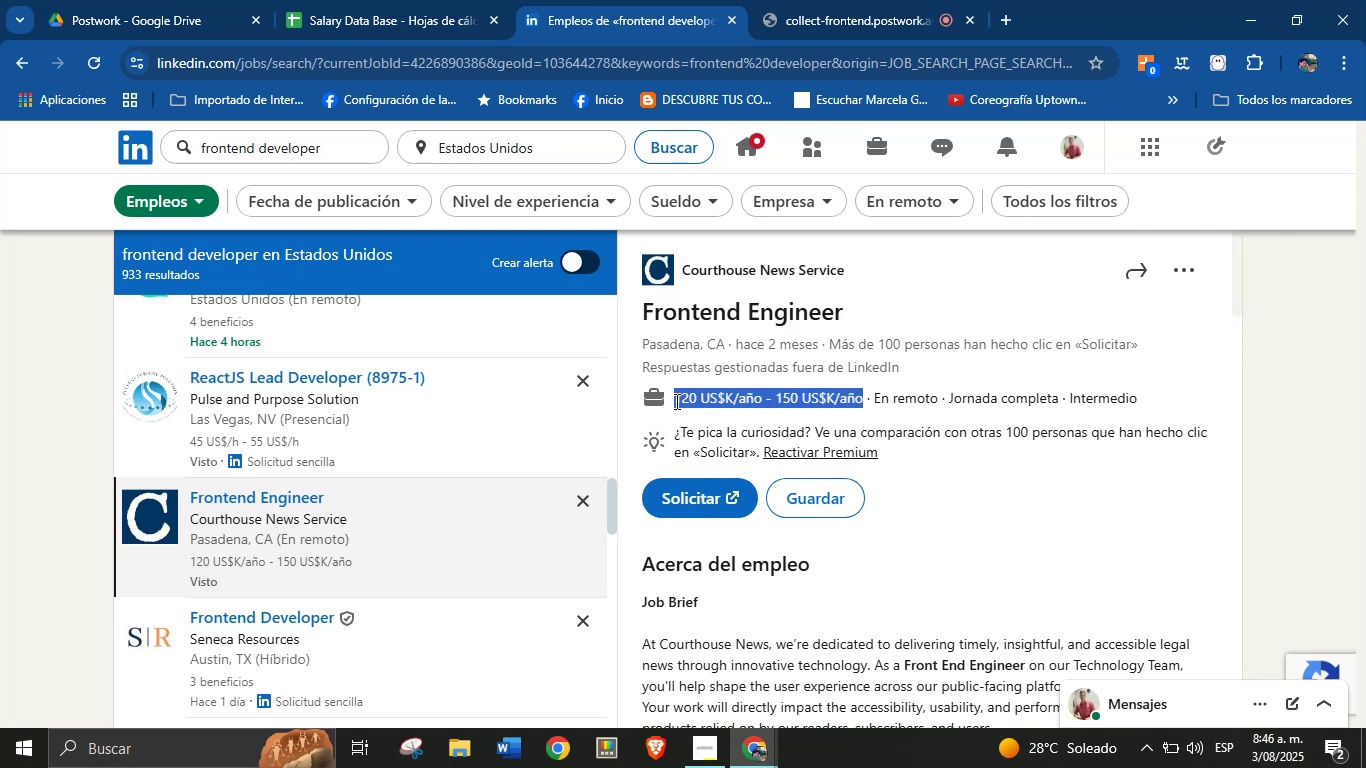 
key(Alt+AltLeft)
 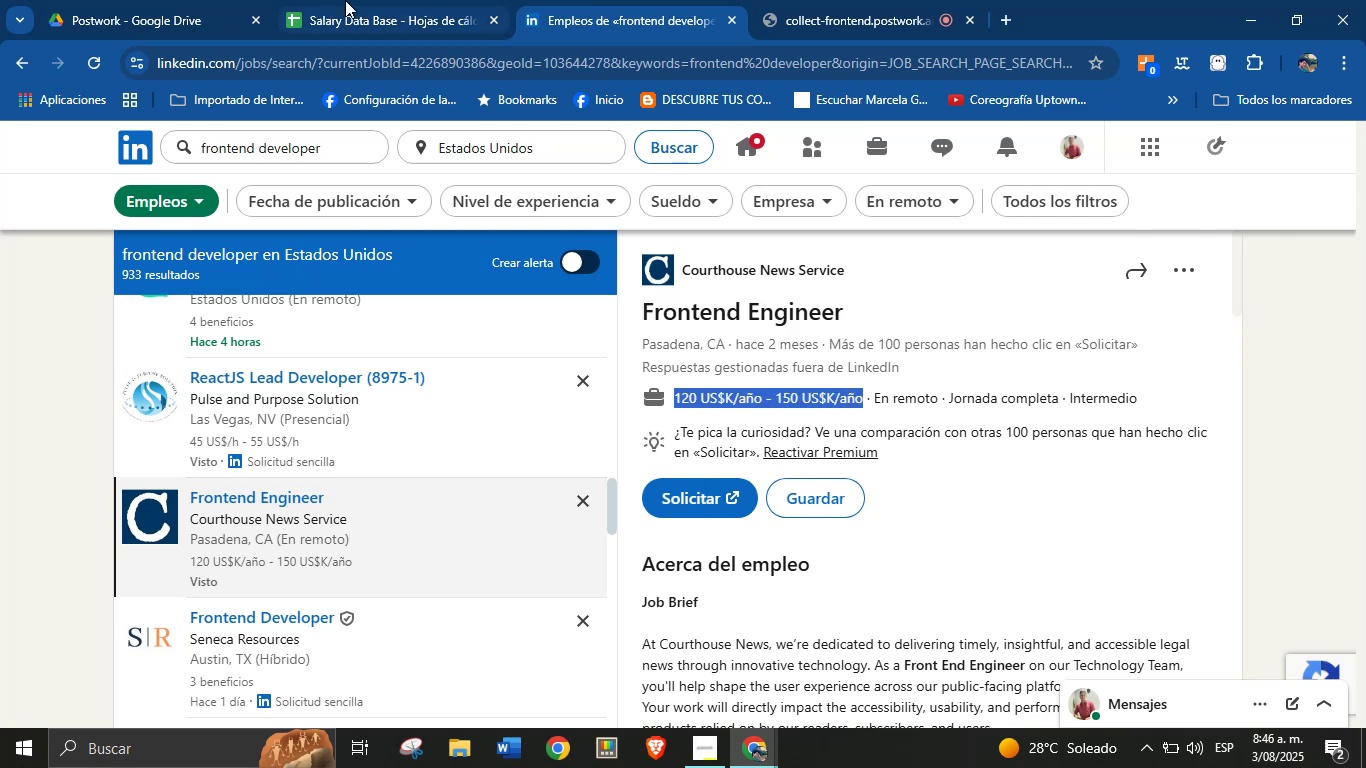 
key(Alt+Control+C)
 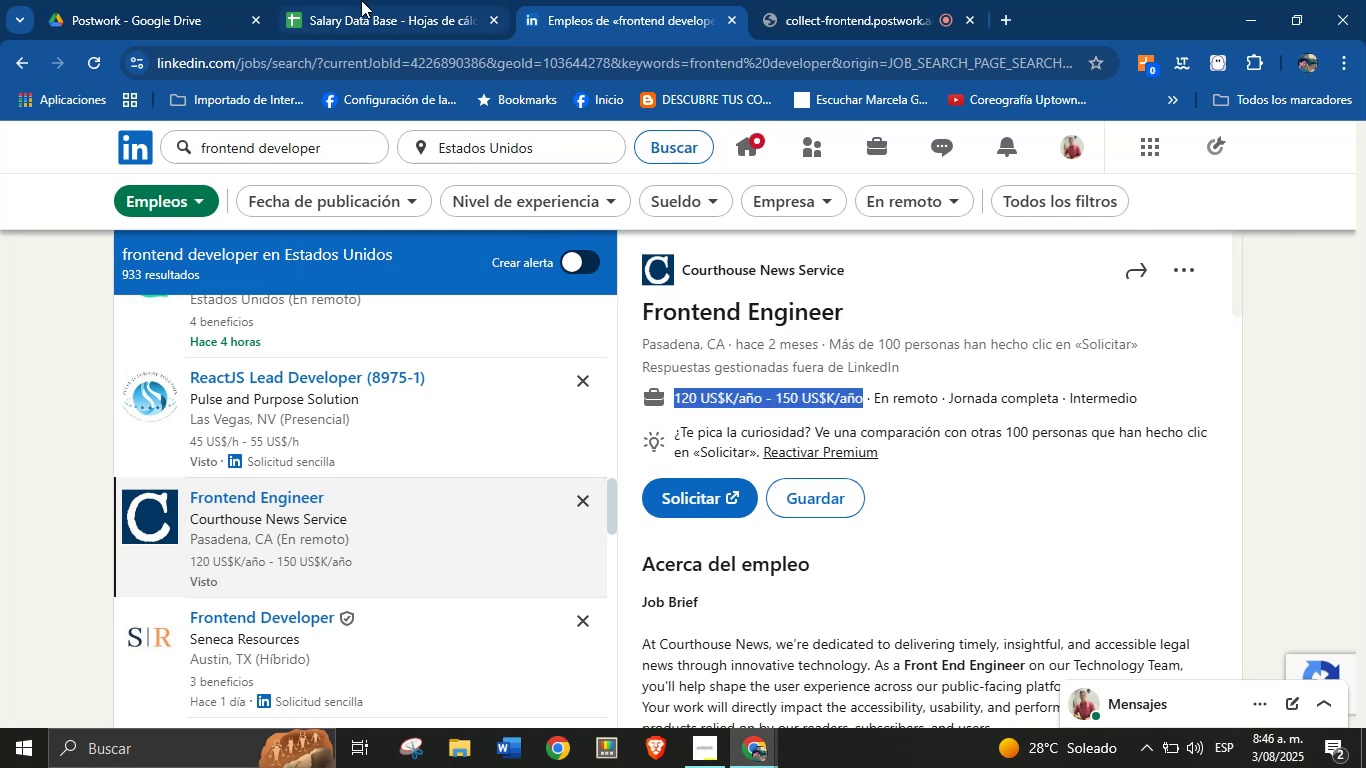 
key(Break)
 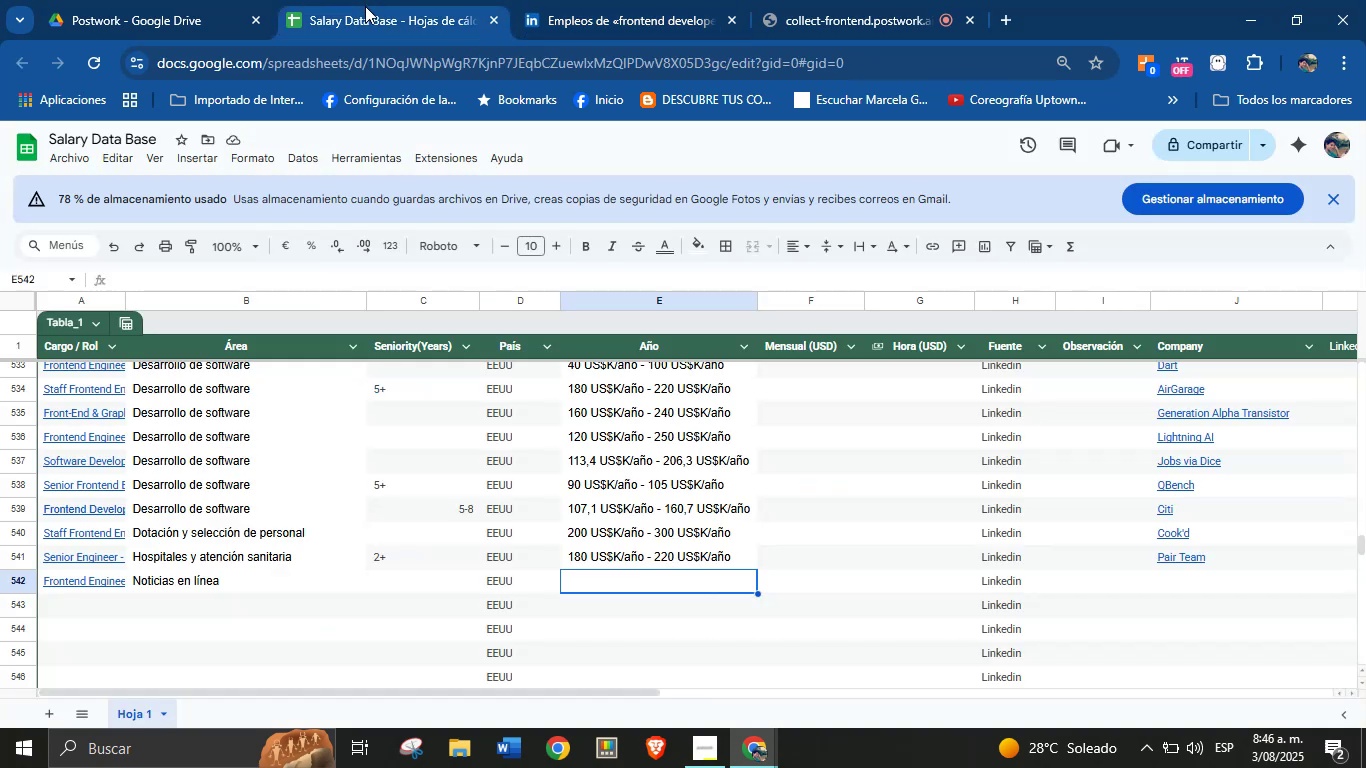 
key(Control+ControlLeft)
 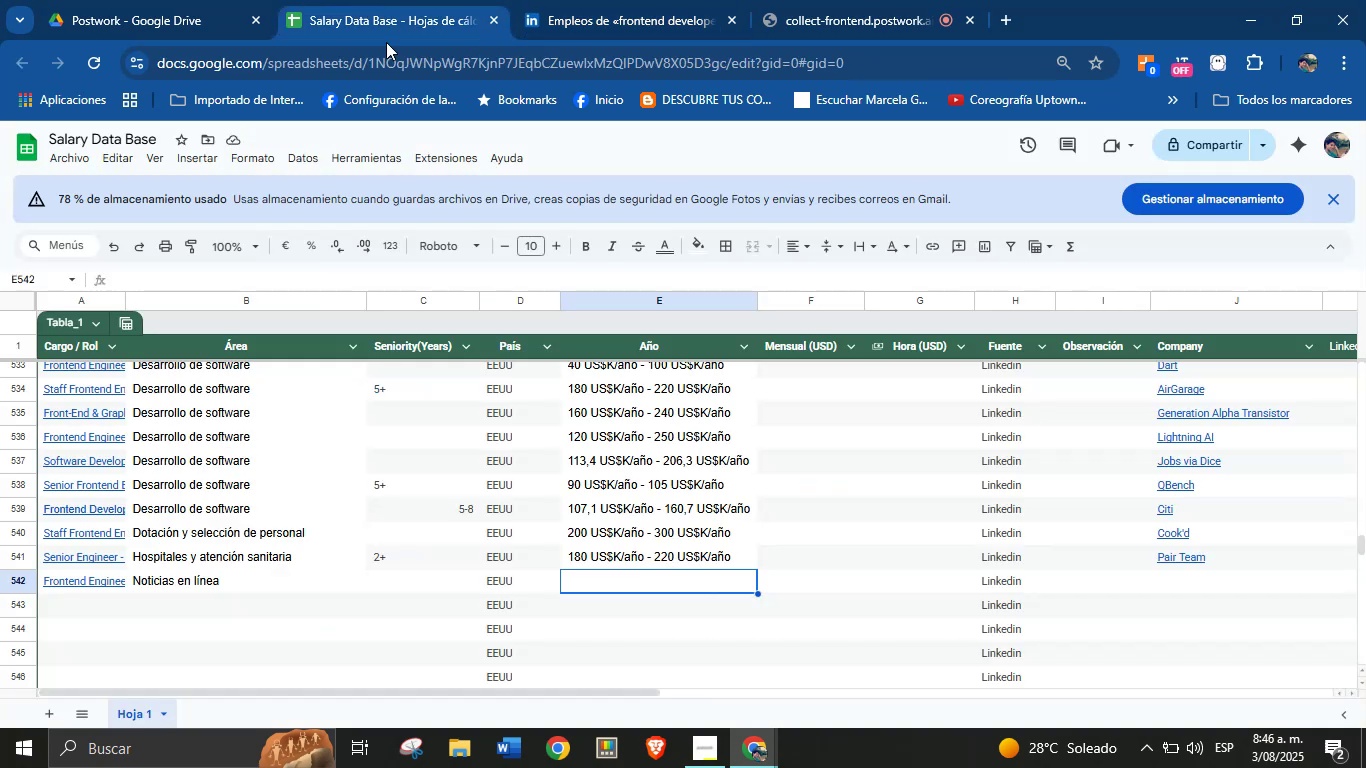 
key(Control+V)
 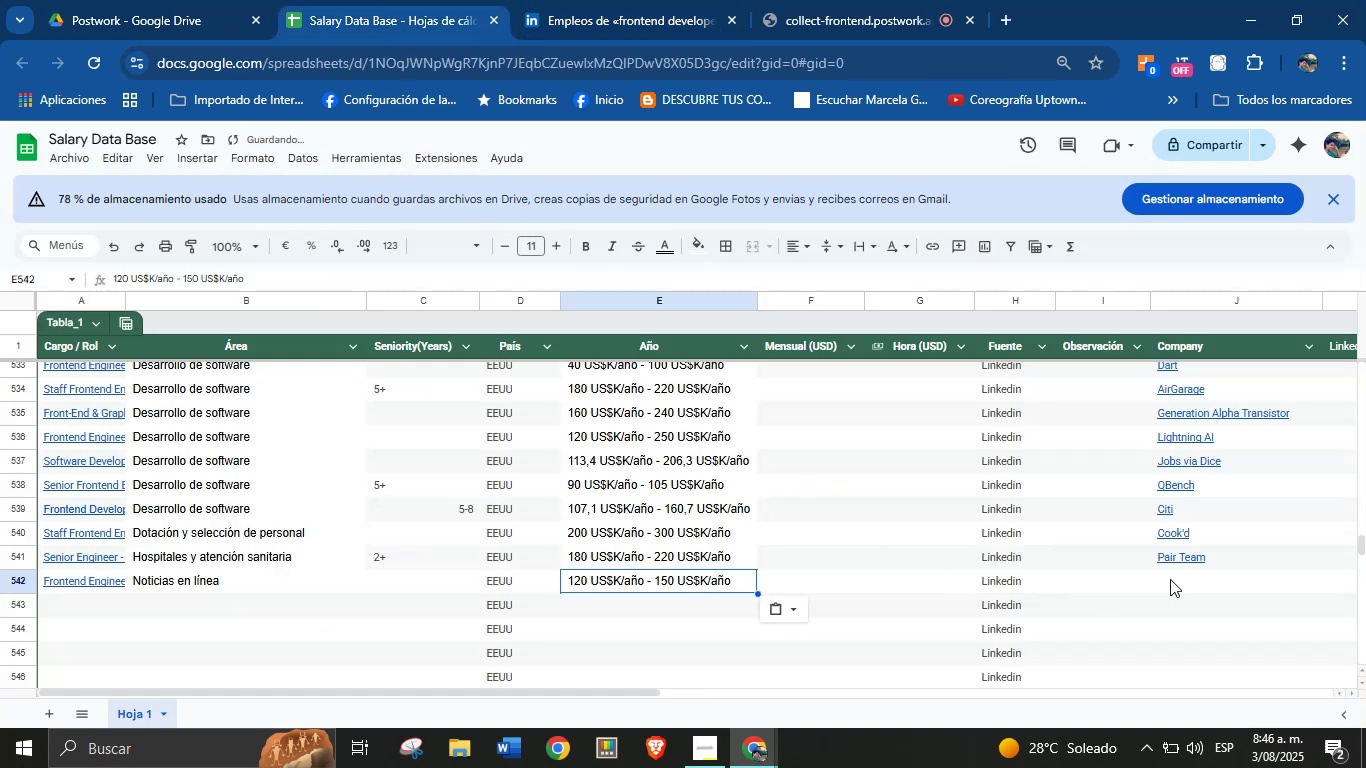 
key(Meta+MetaLeft)
 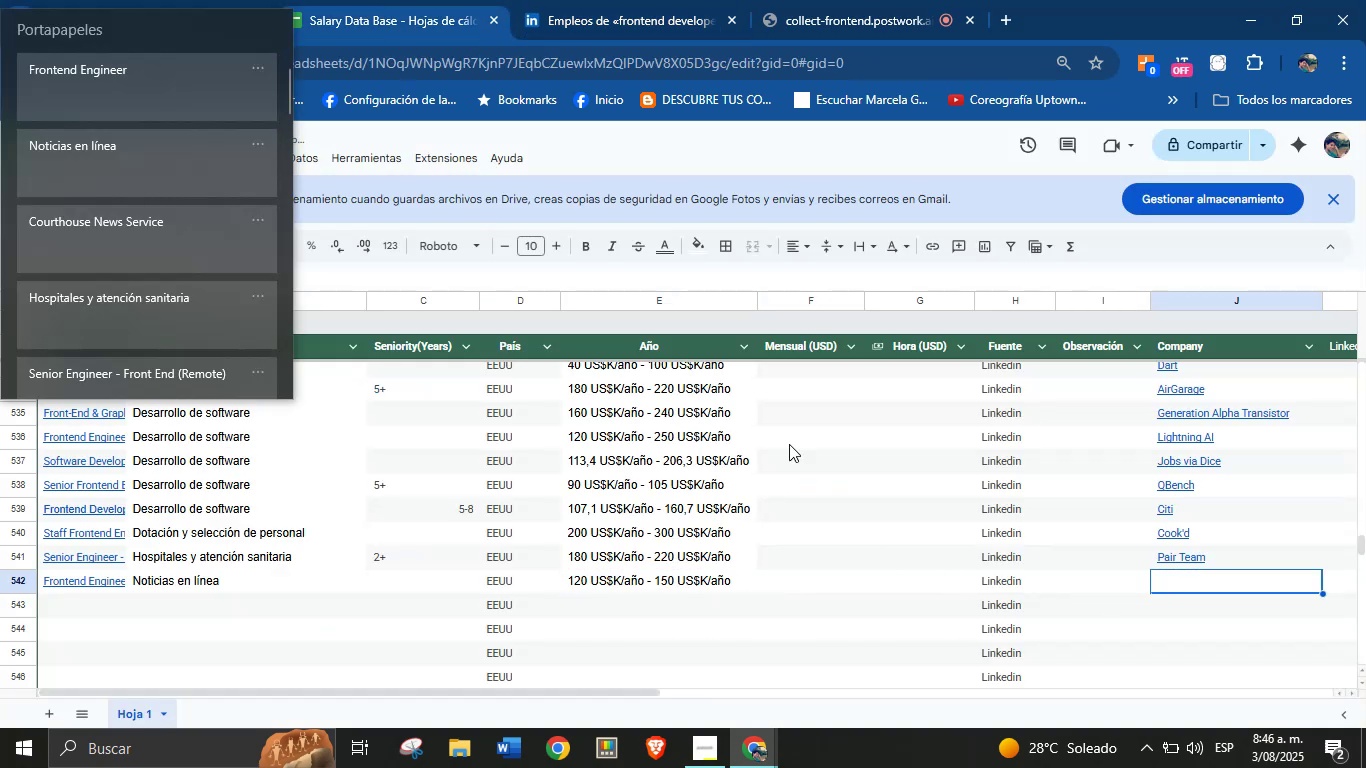 
key(Meta+V)
 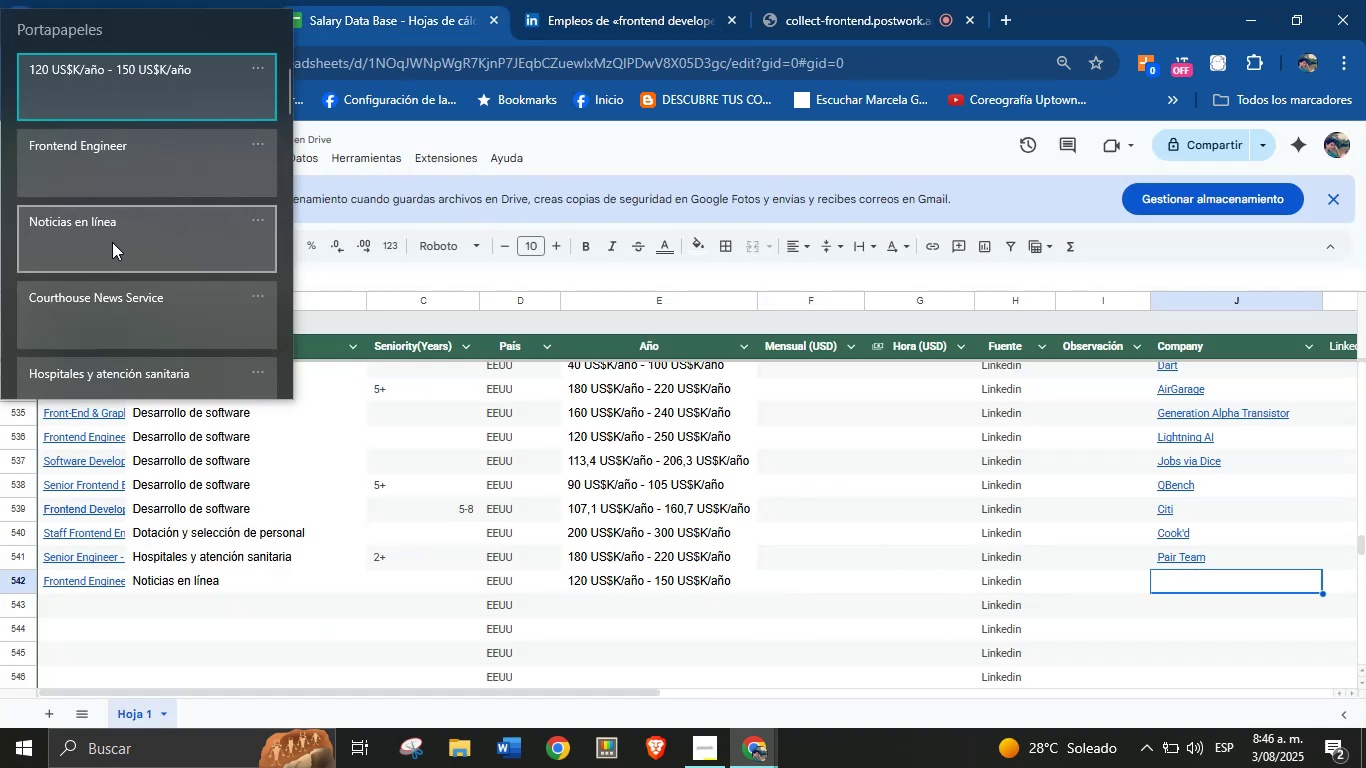 
key(Meta+MetaLeft)
 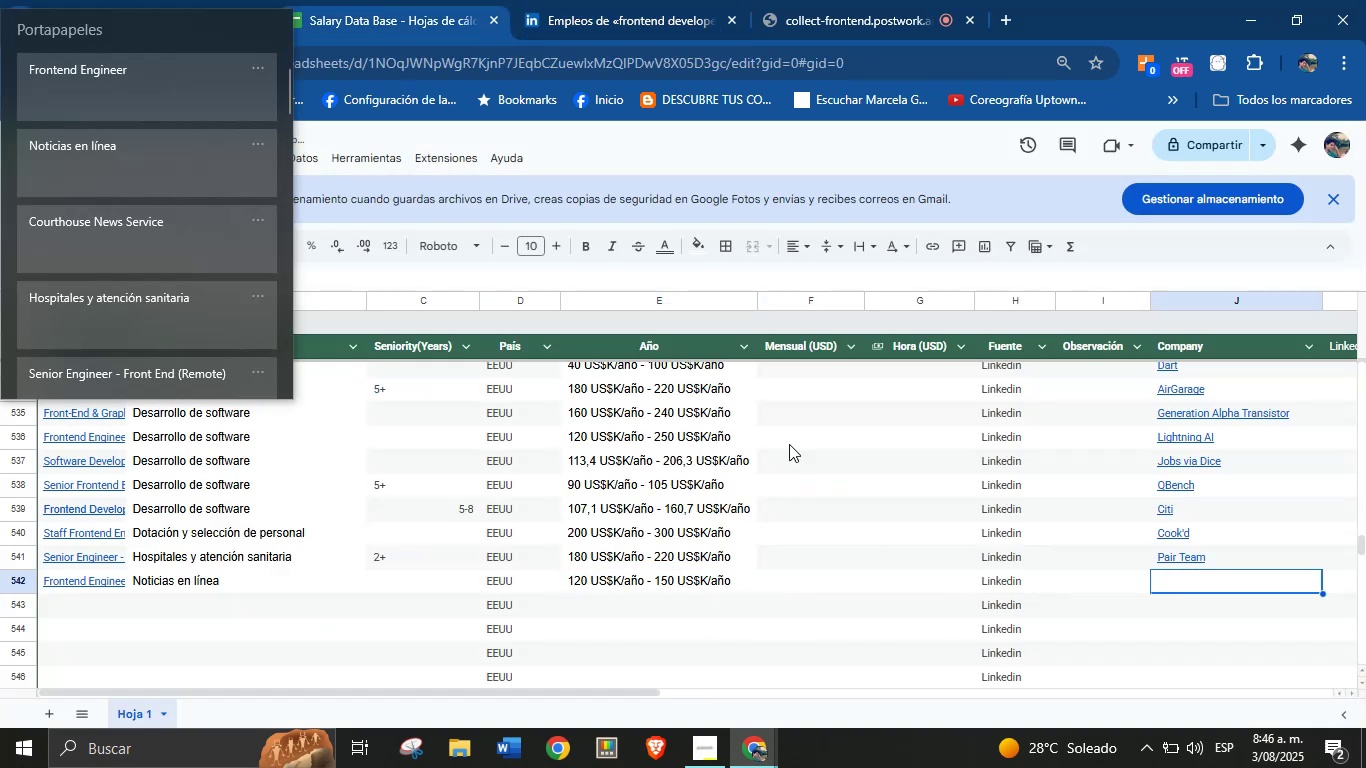 
left_click([115, 302])
 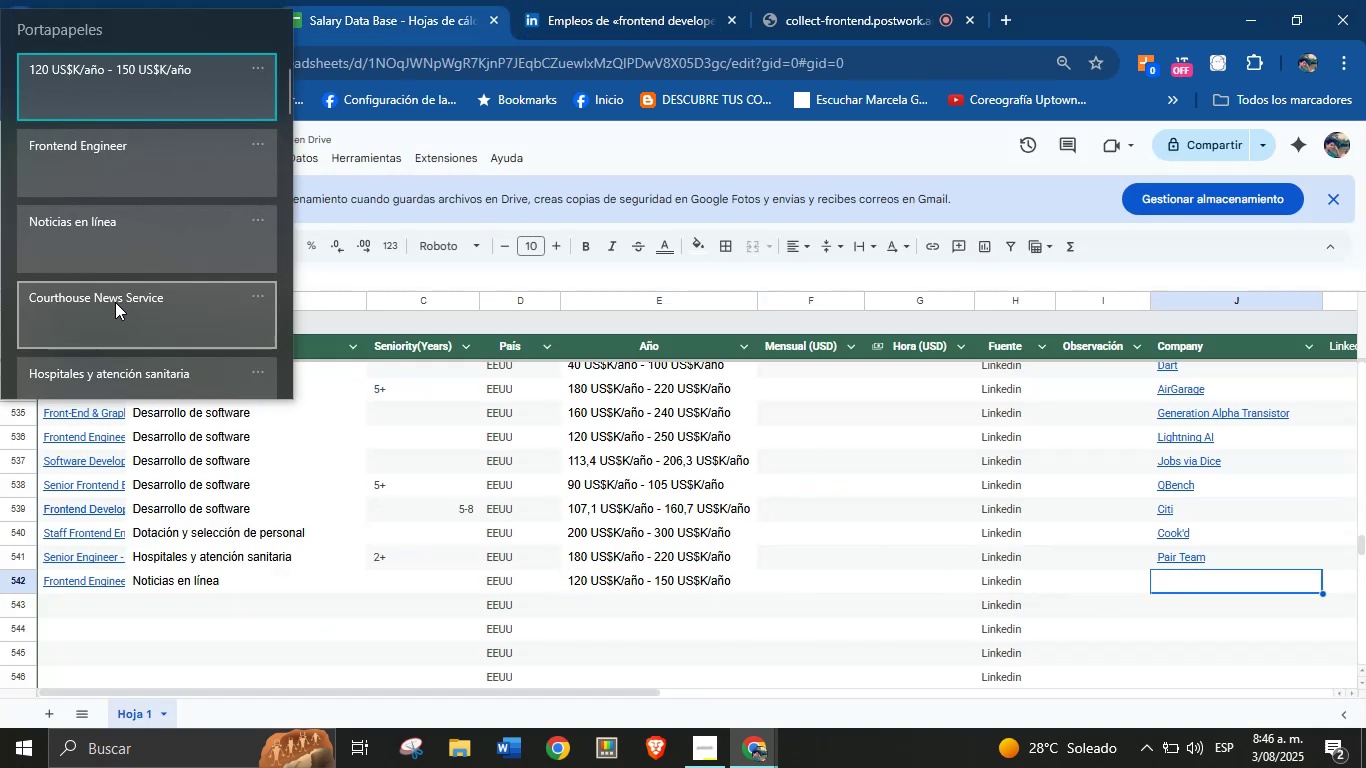 
key(Control+ControlLeft)
 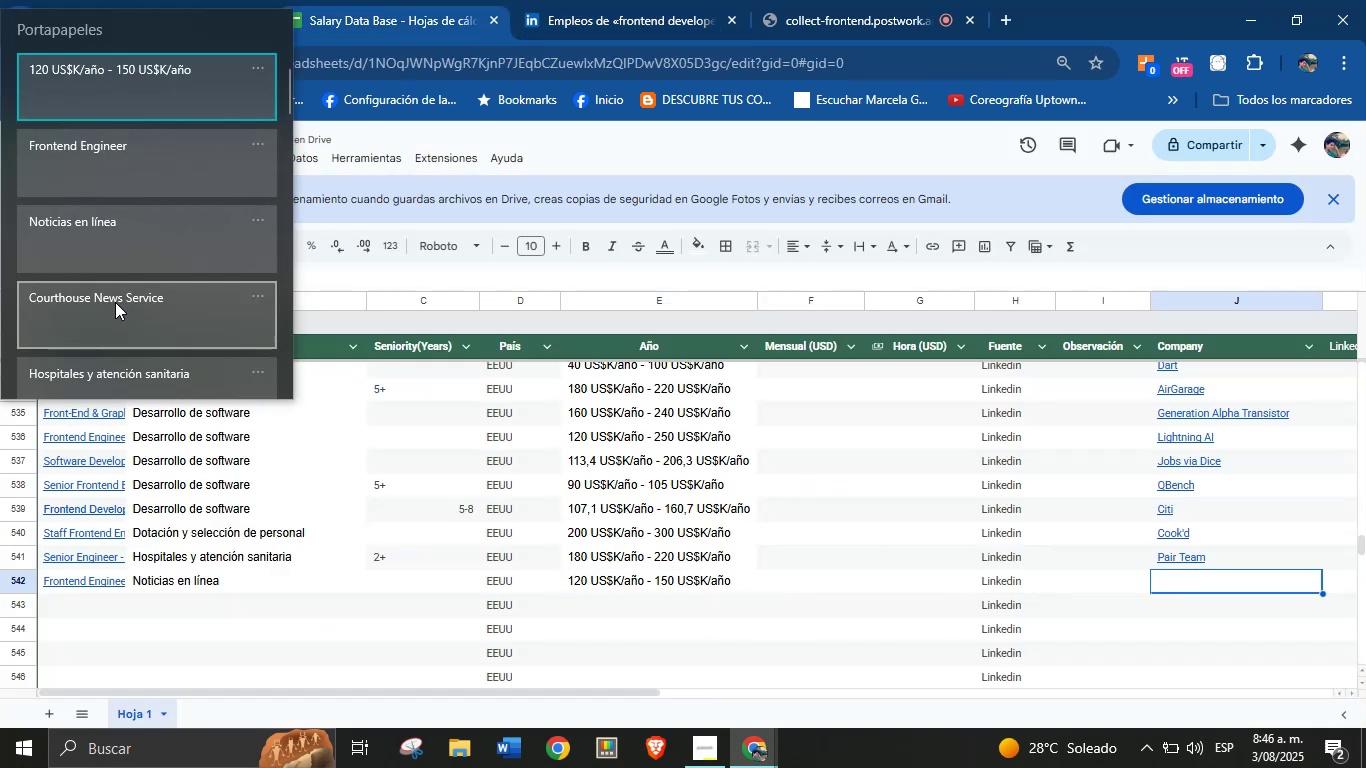 
key(Control+V)
 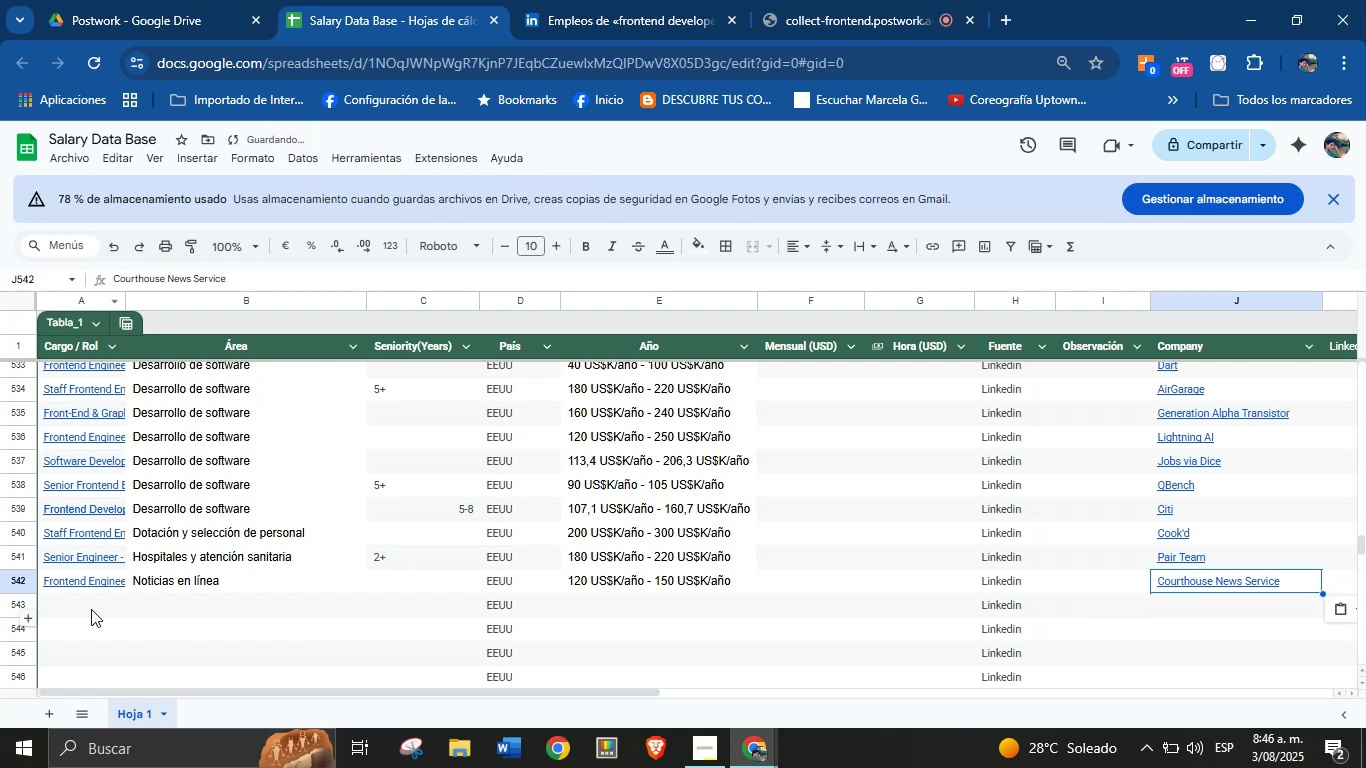 
left_click([92, 605])
 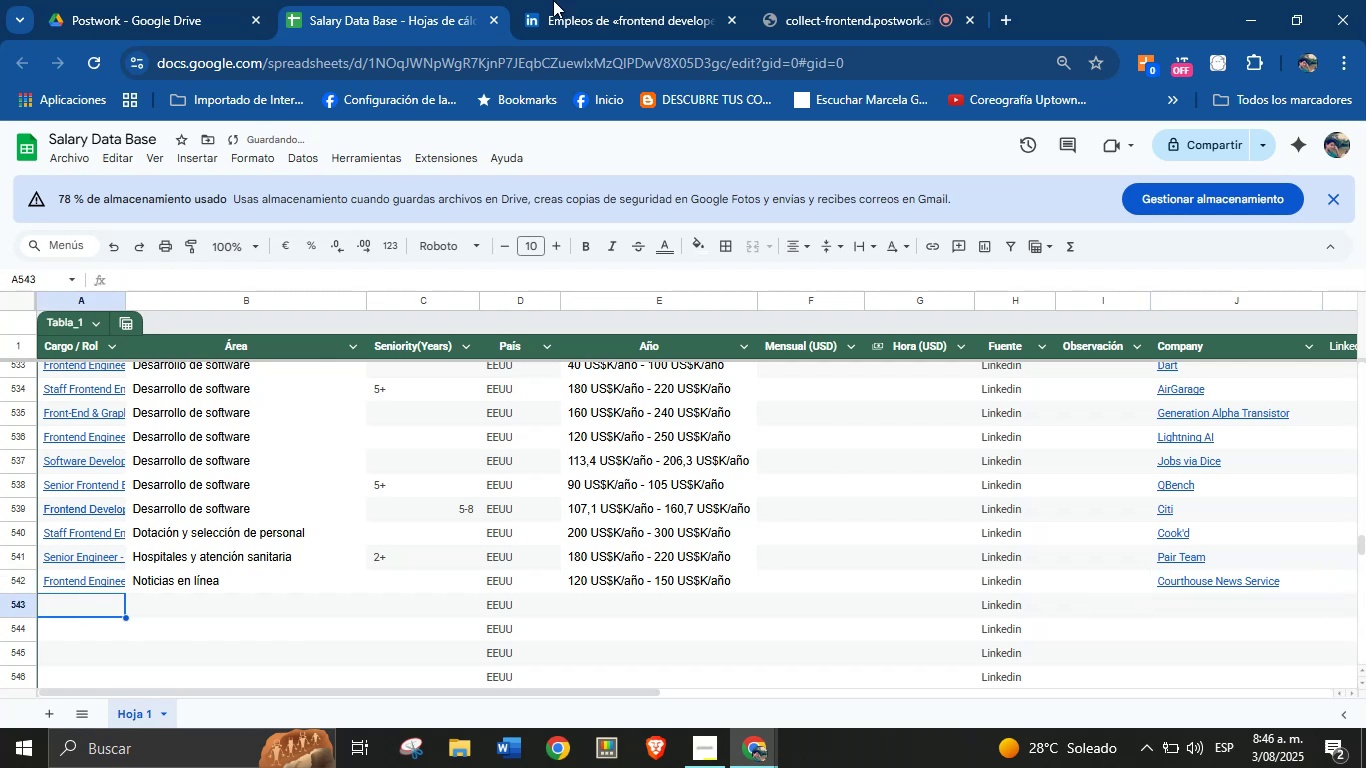 
left_click([625, 0])
 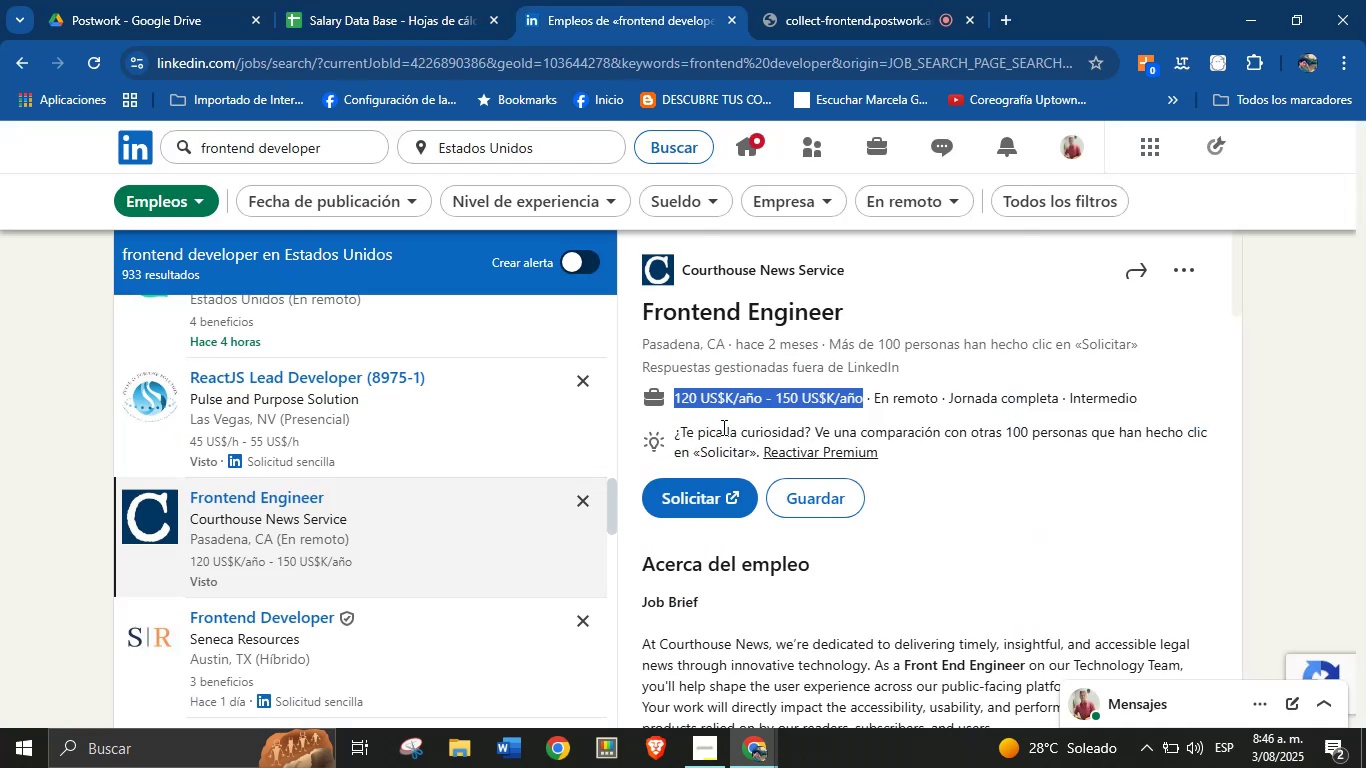 
scroll: coordinate [844, 550], scroll_direction: down, amount: 6.0
 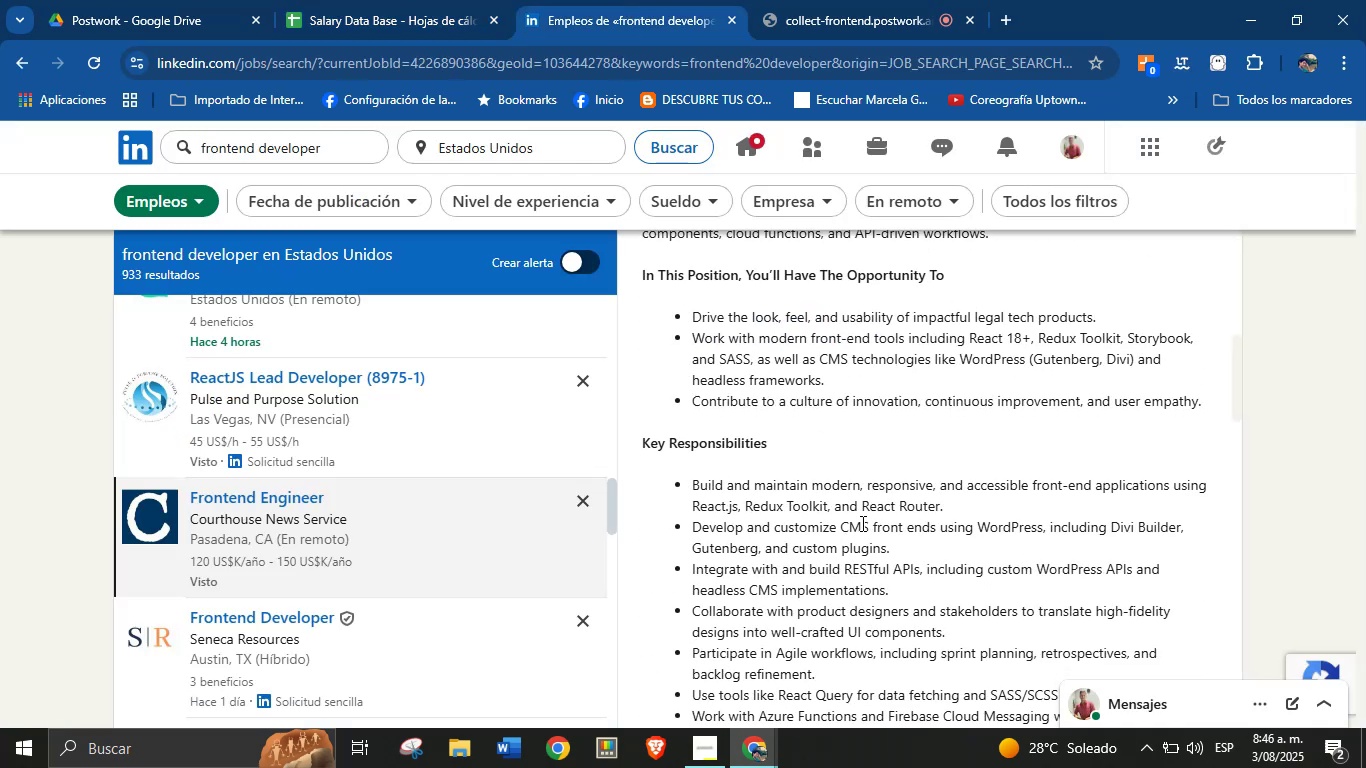 
left_click([882, 488])
 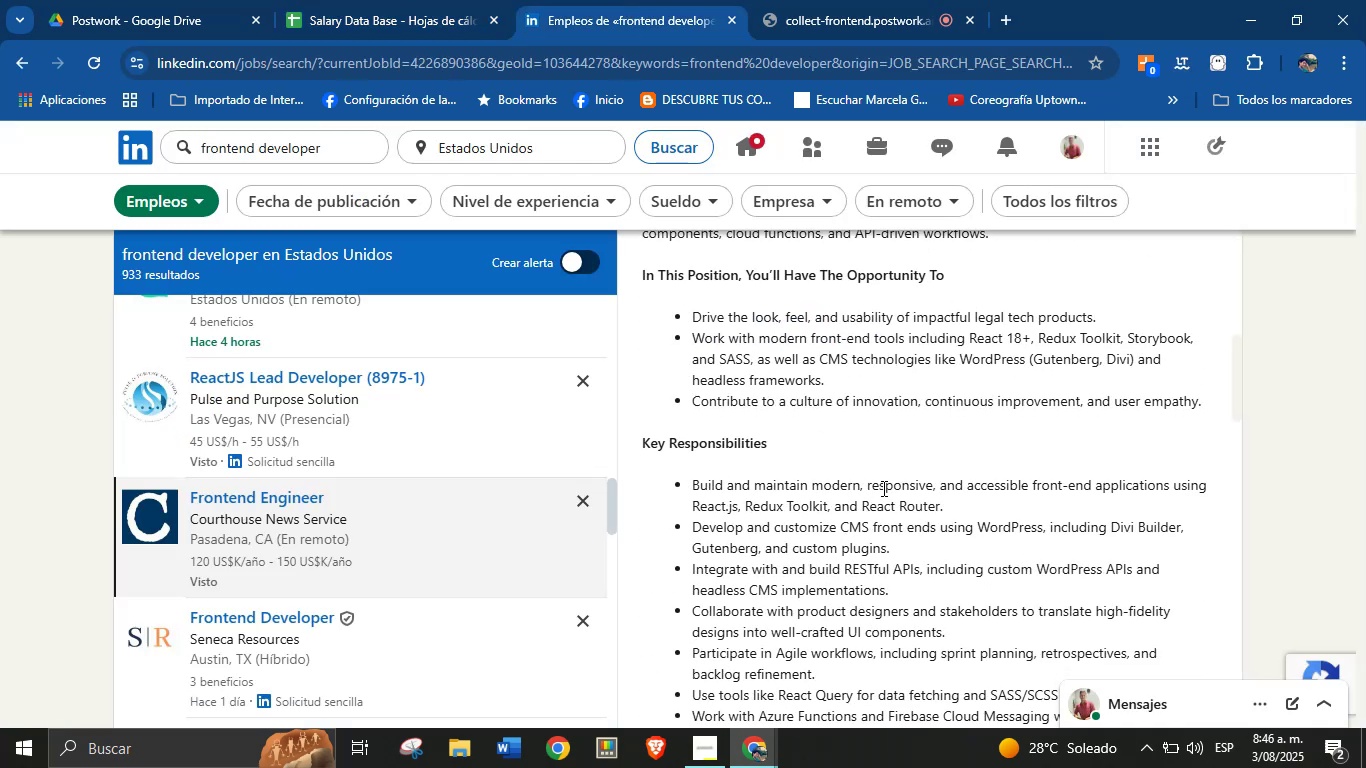 
scroll: coordinate [882, 491], scroll_direction: down, amount: 6.0
 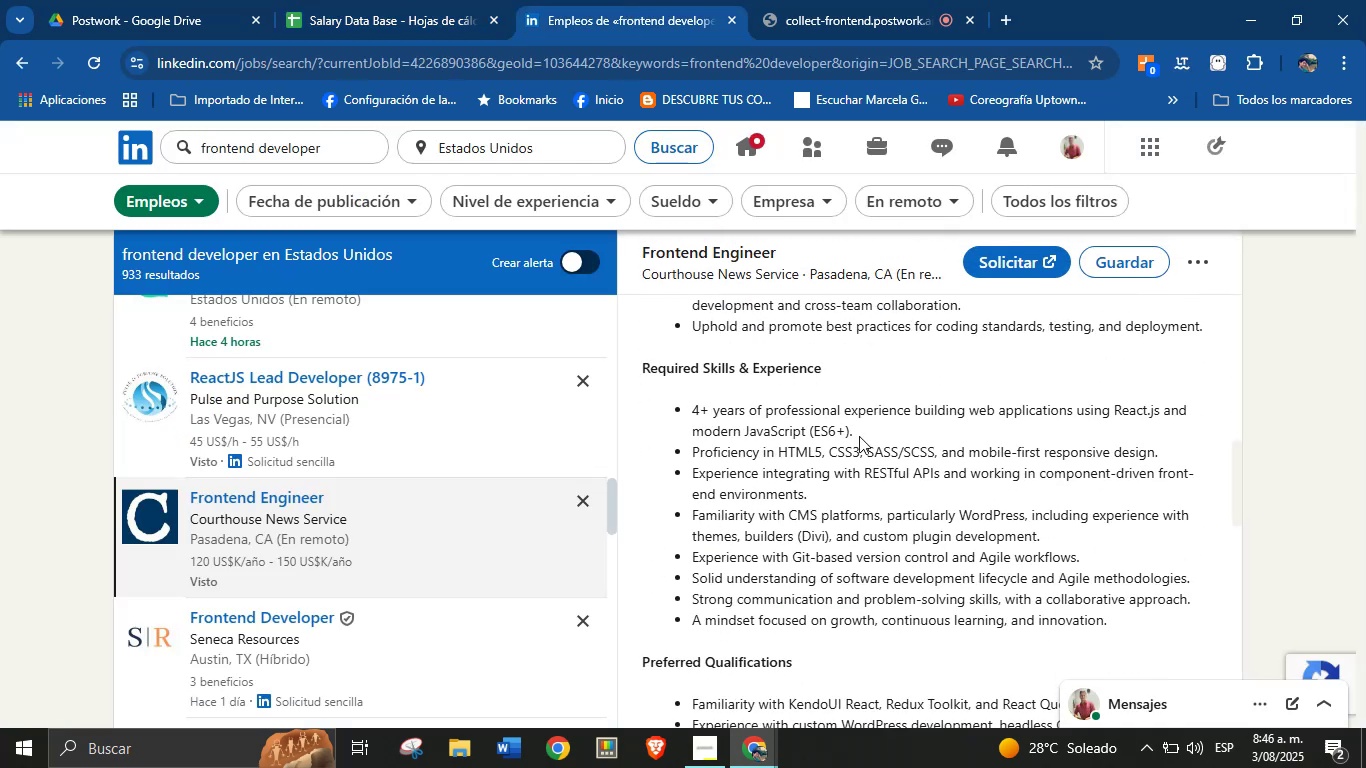 
left_click([326, 0])
 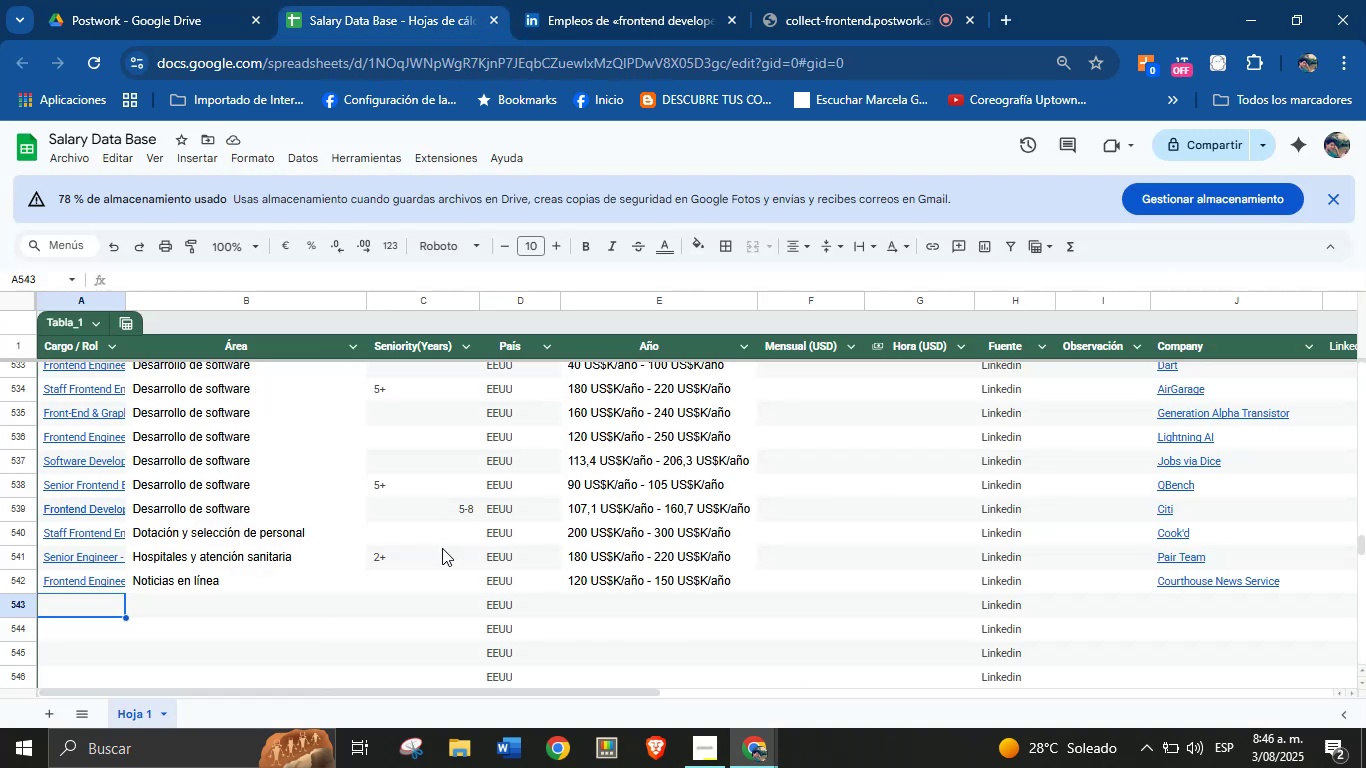 
left_click([439, 575])
 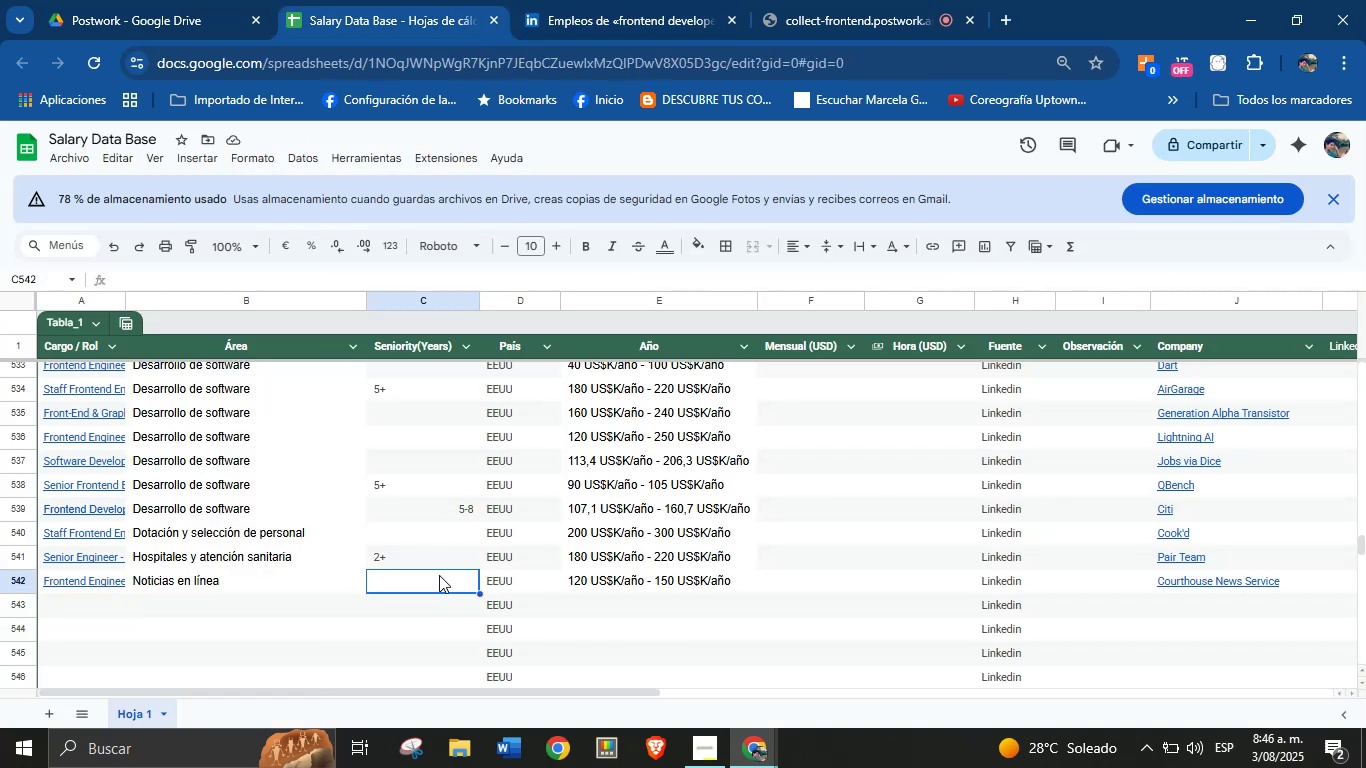 
key(4)
 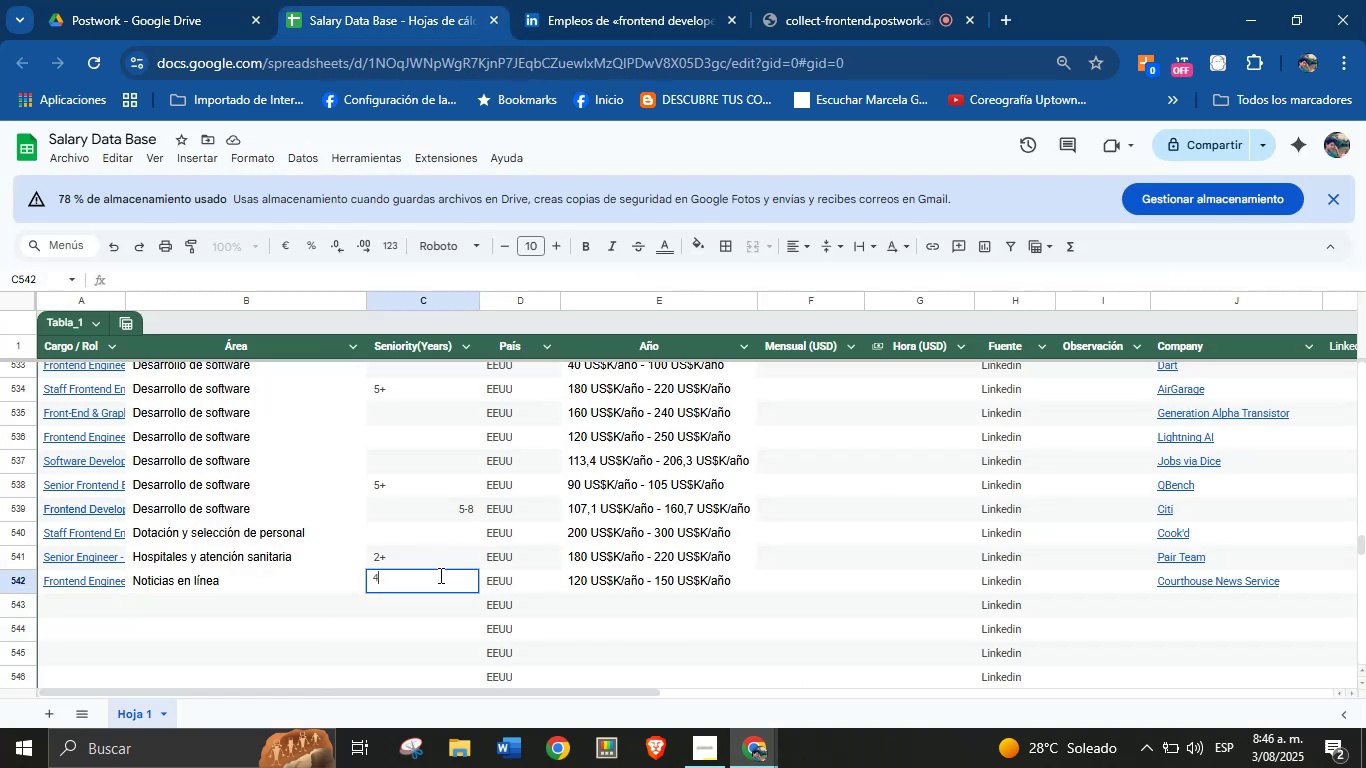 
key(Equal)
 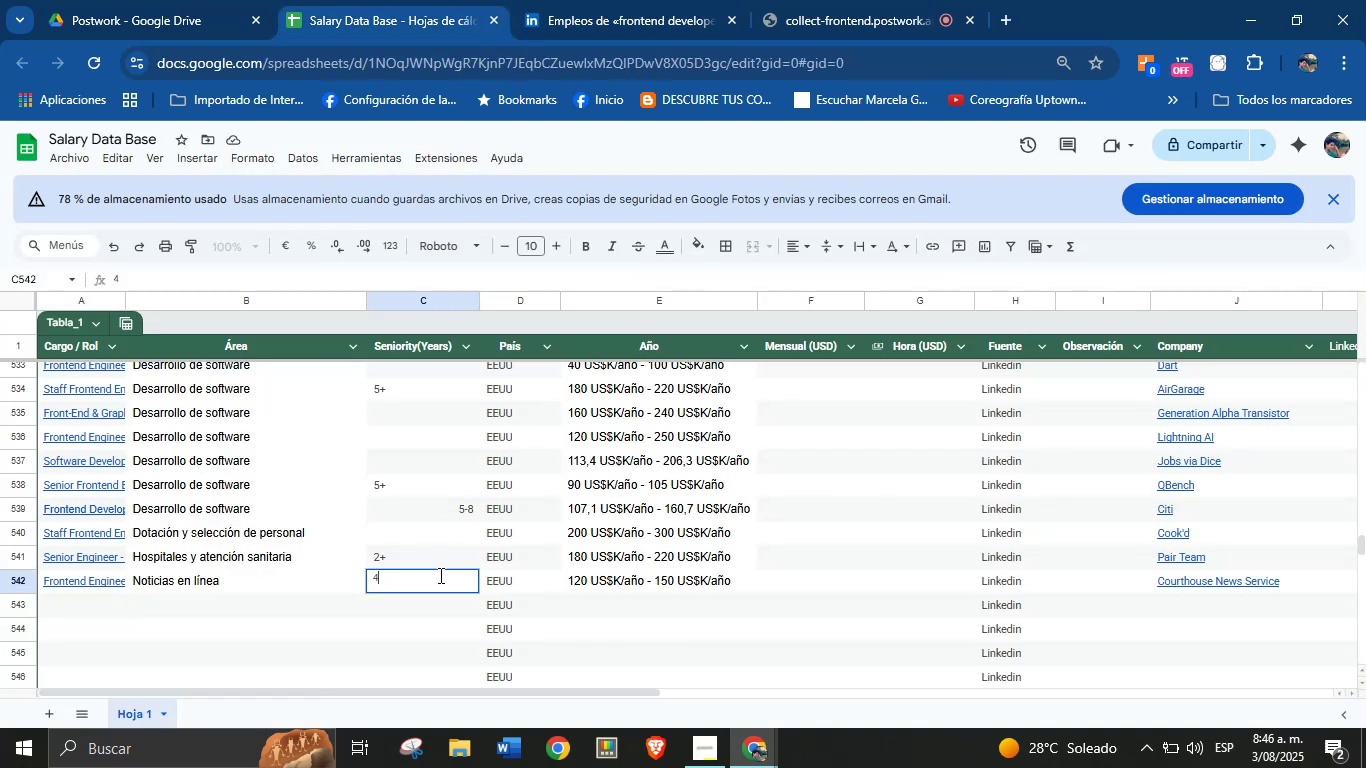 
key(Enter)
 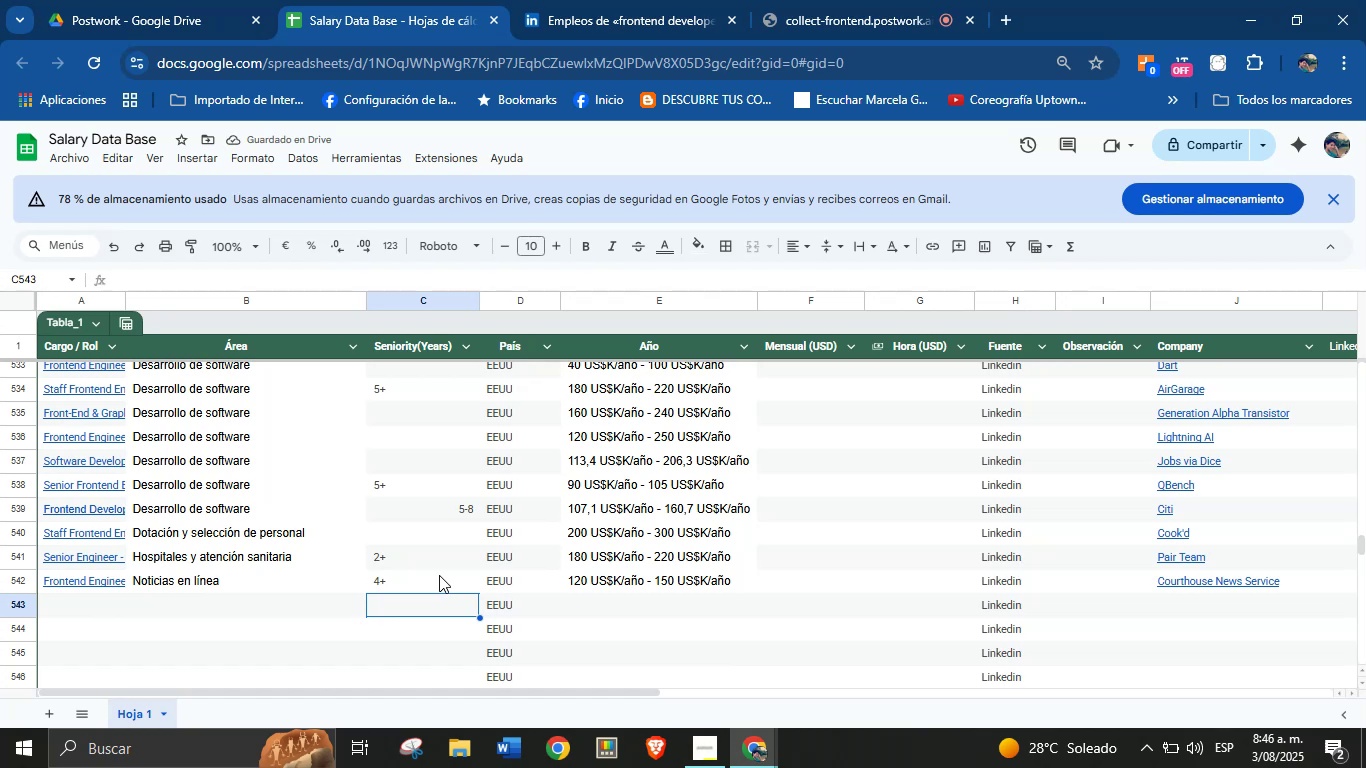 
wait(7.25)
 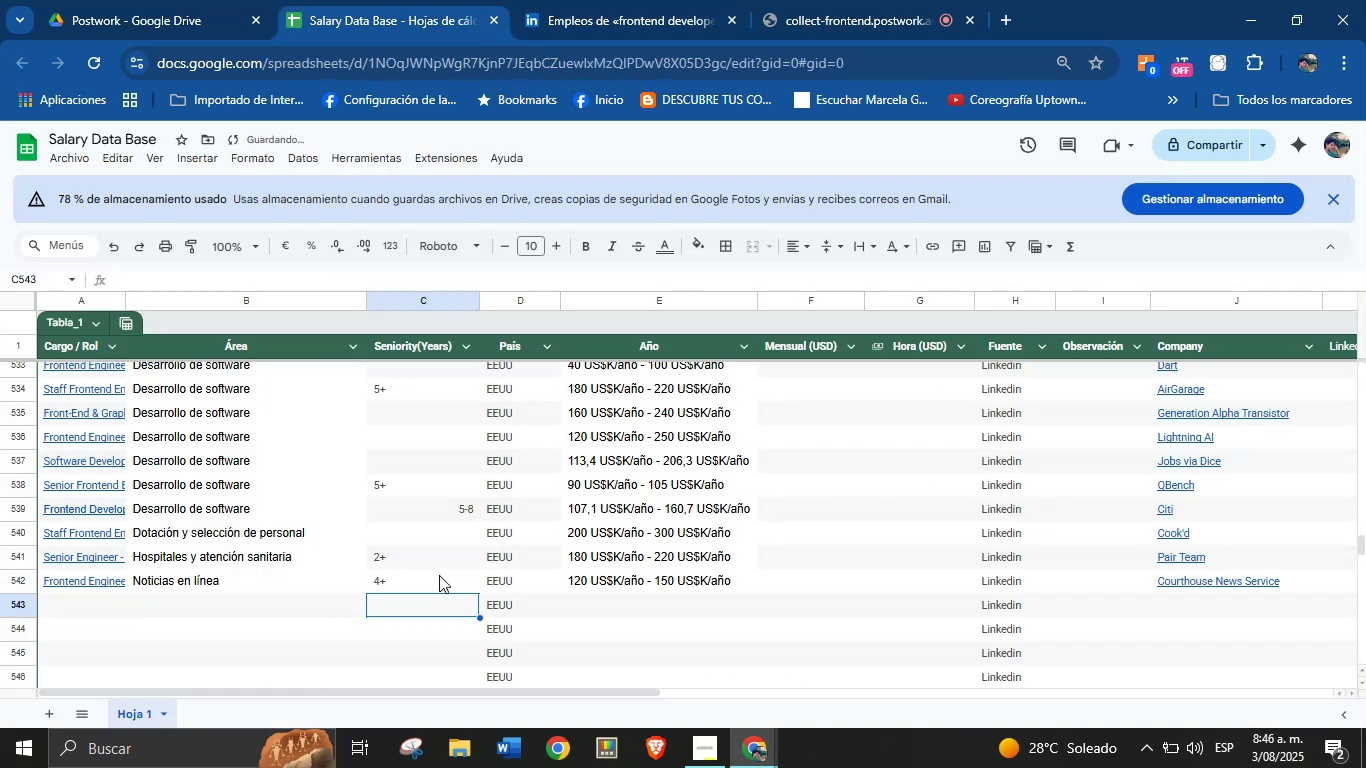 
left_click([87, 609])
 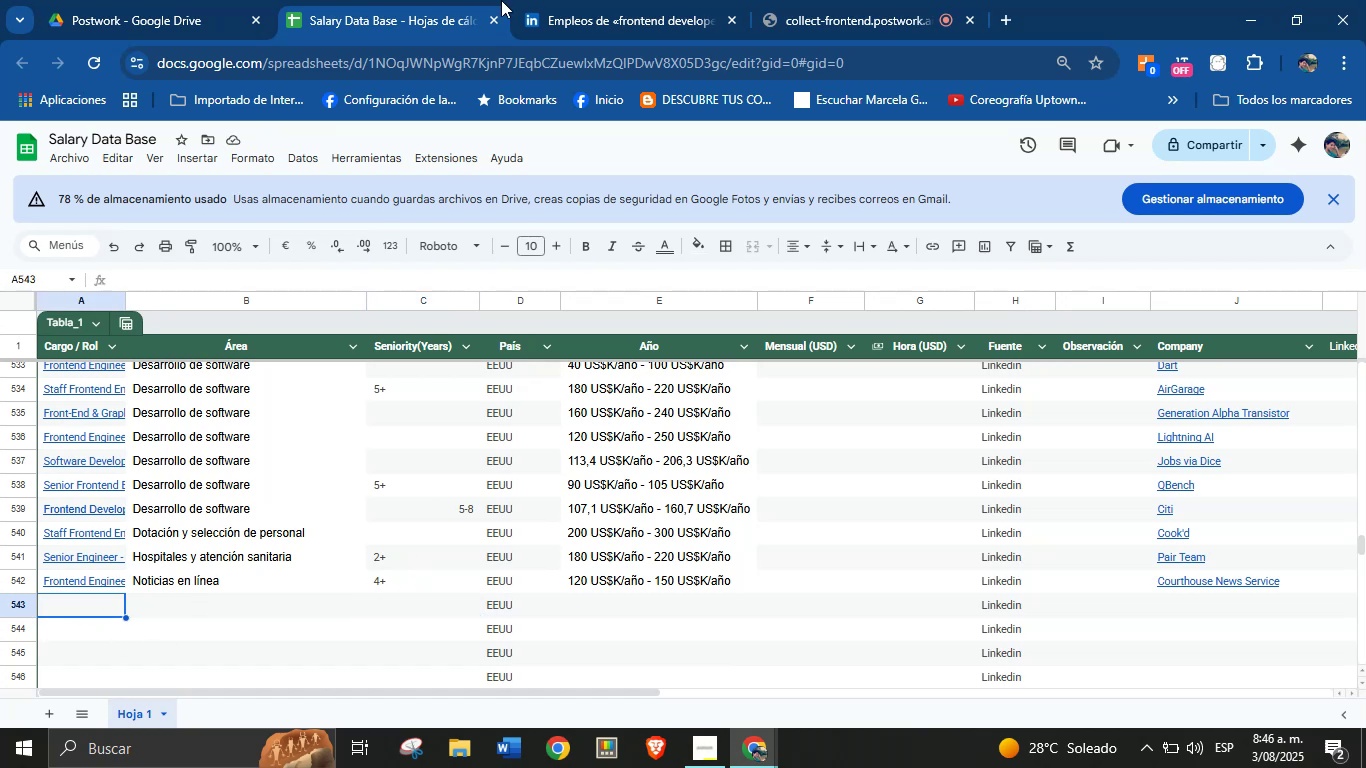 
left_click([632, 0])
 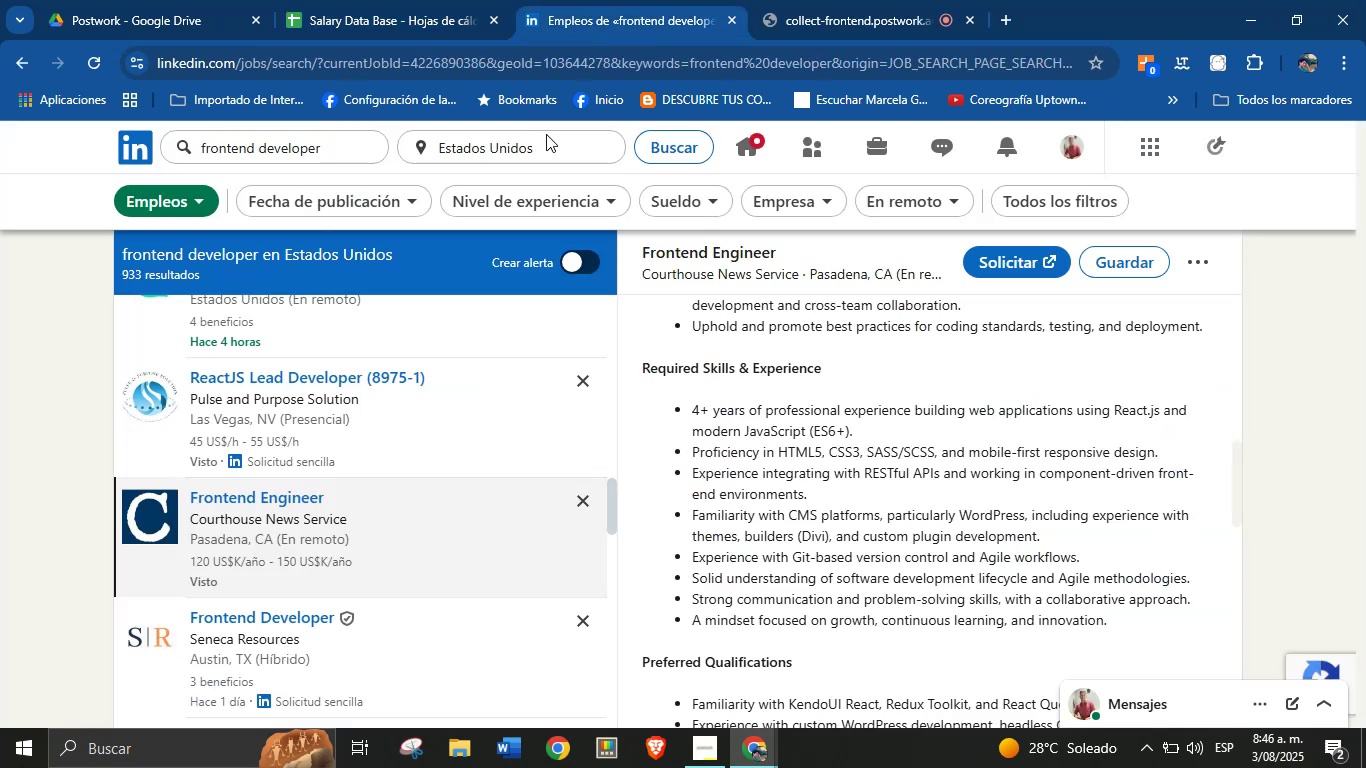 
scroll: coordinate [437, 468], scroll_direction: down, amount: 4.0
 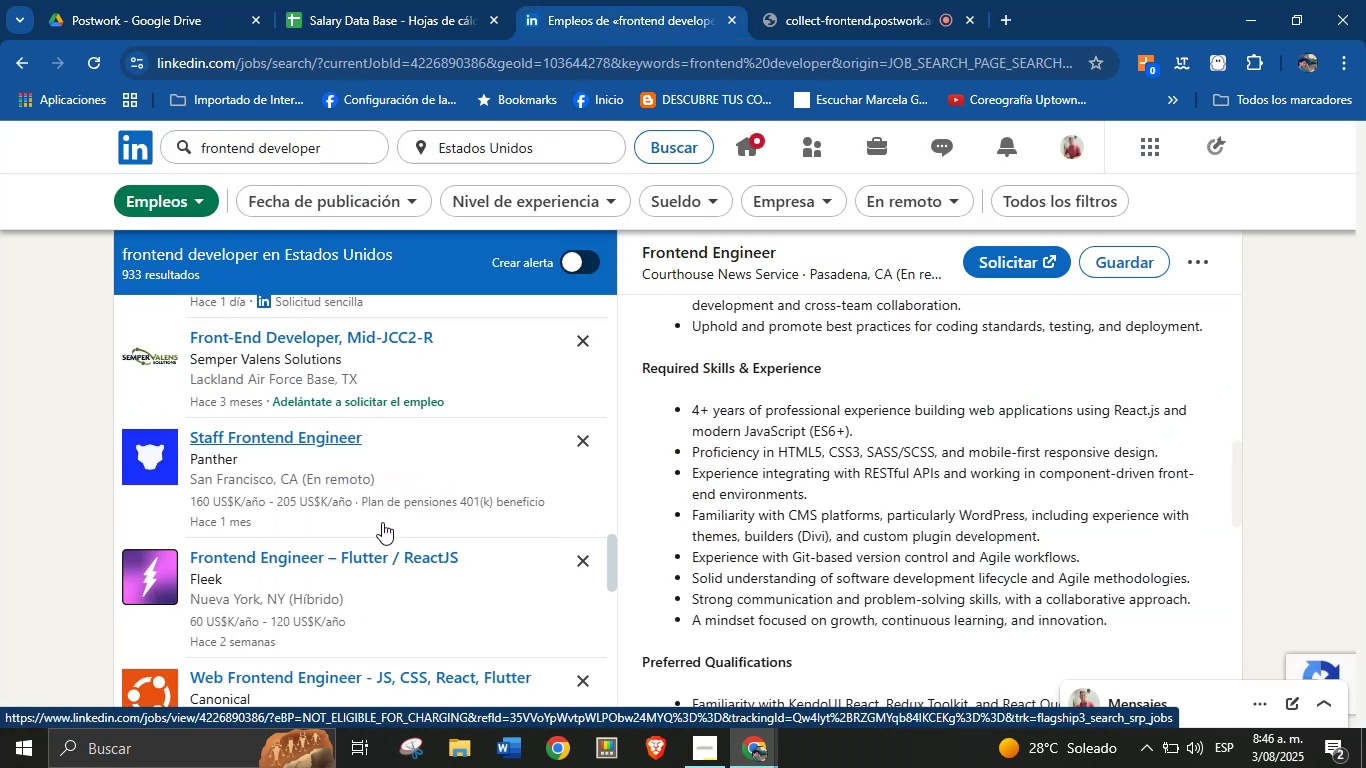 
left_click([384, 468])
 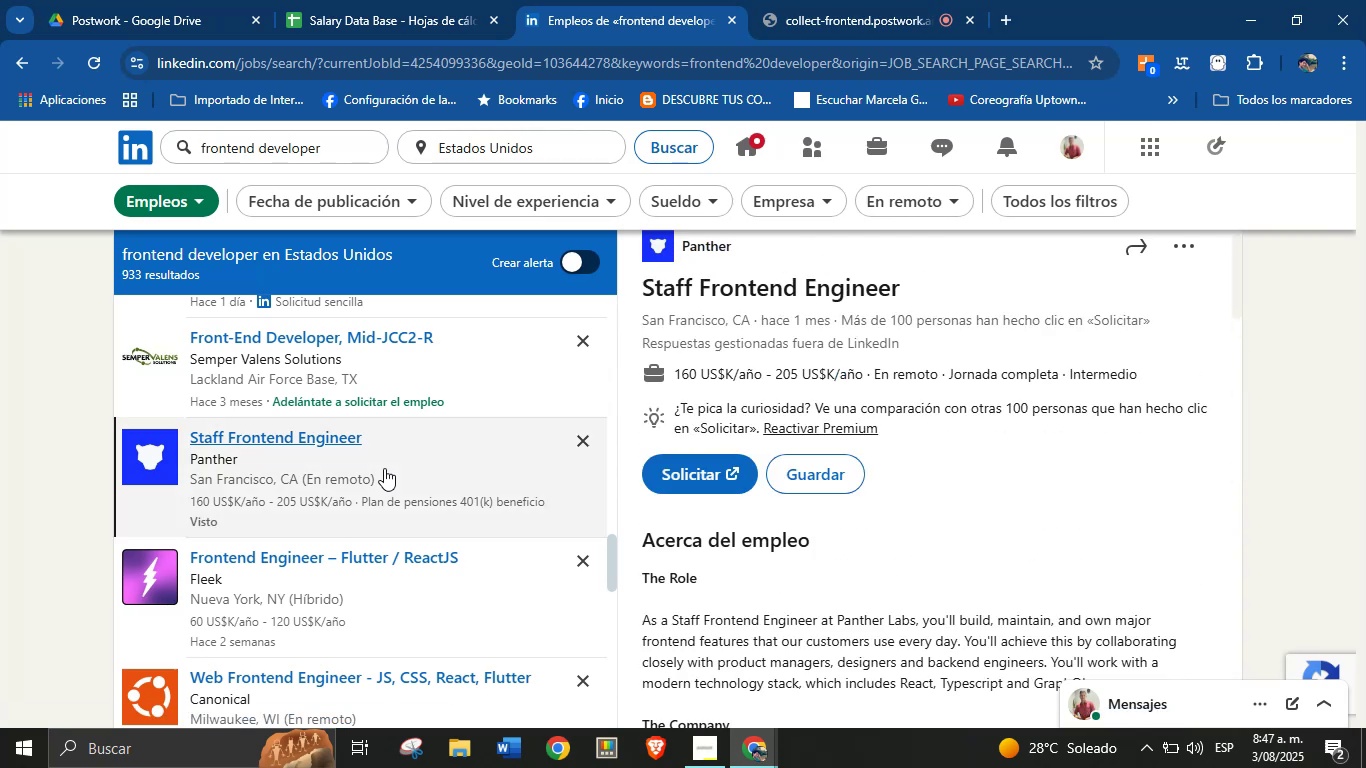 
wait(9.93)
 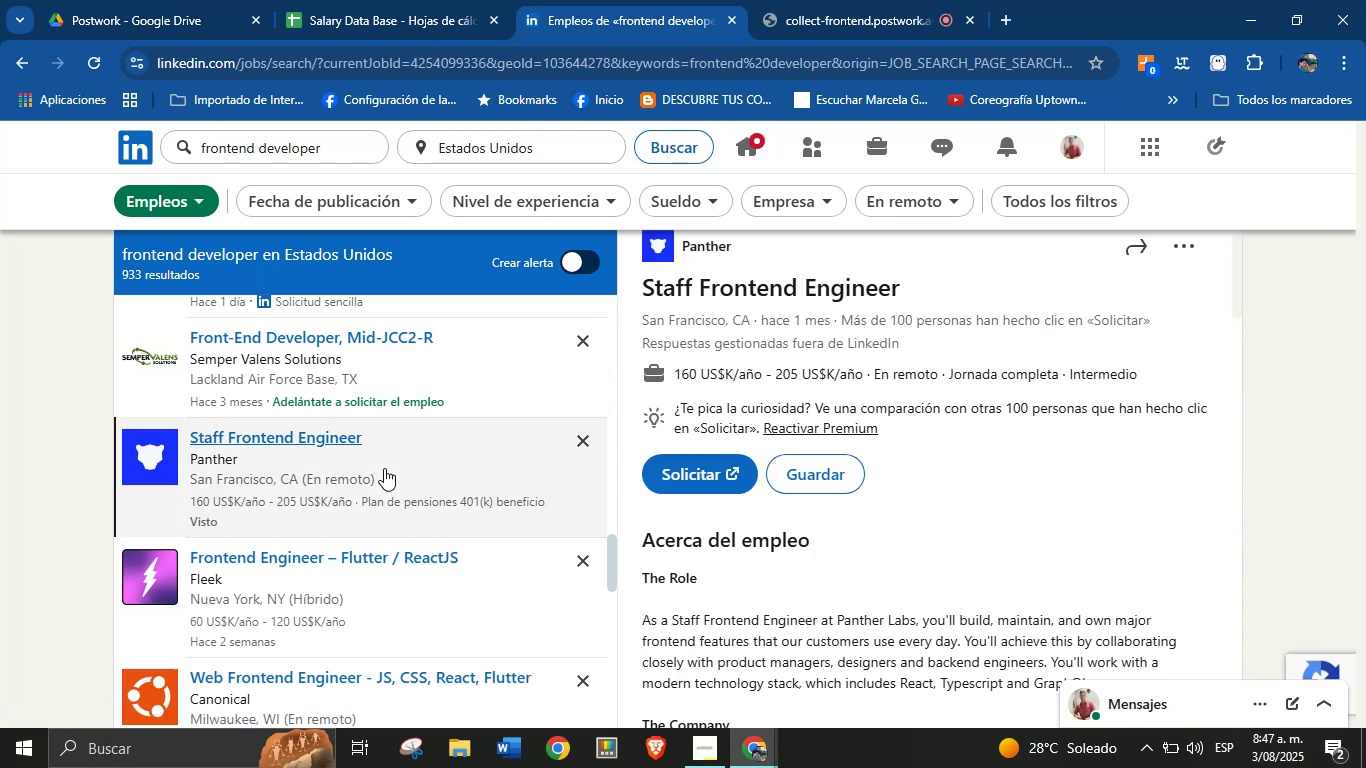 
scroll: coordinate [954, 470], scroll_direction: up, amount: 2.0
 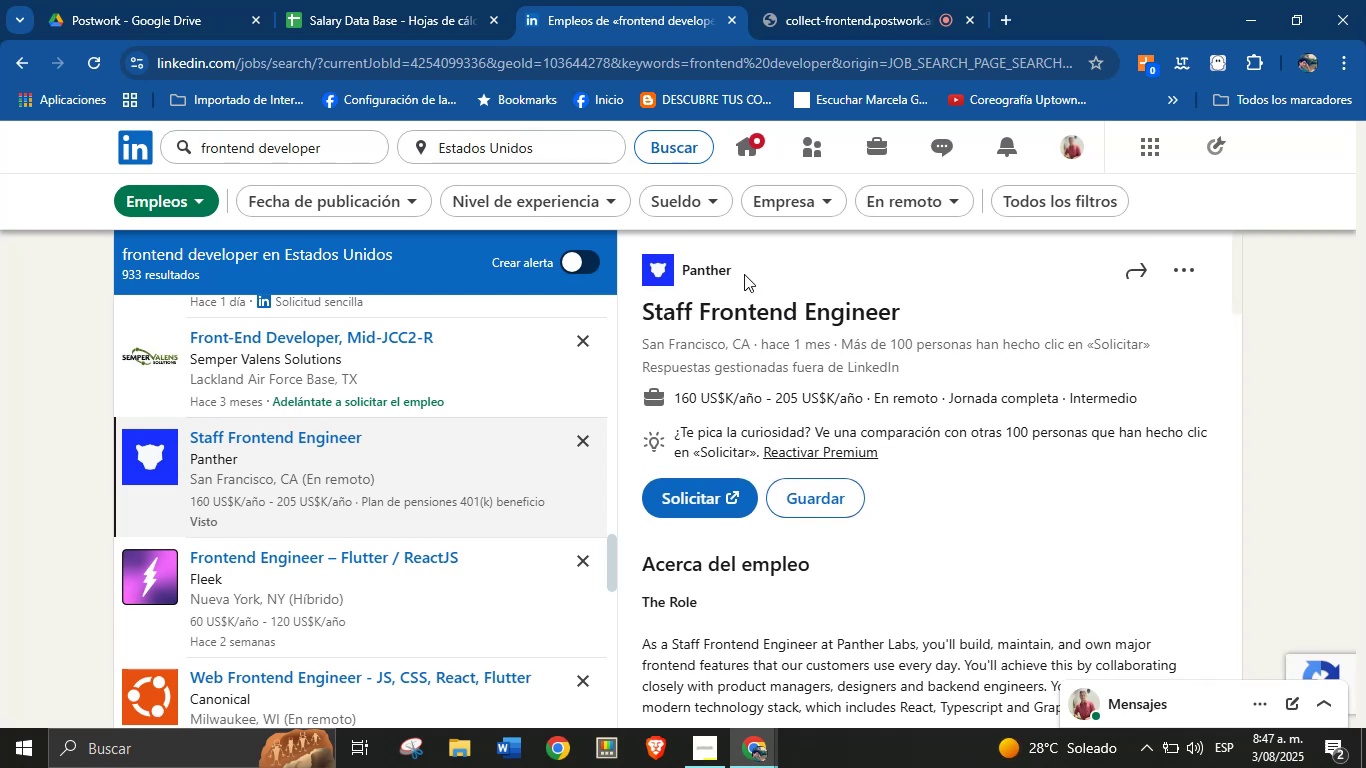 
left_click_drag(start_coordinate=[746, 271], to_coordinate=[685, 274])
 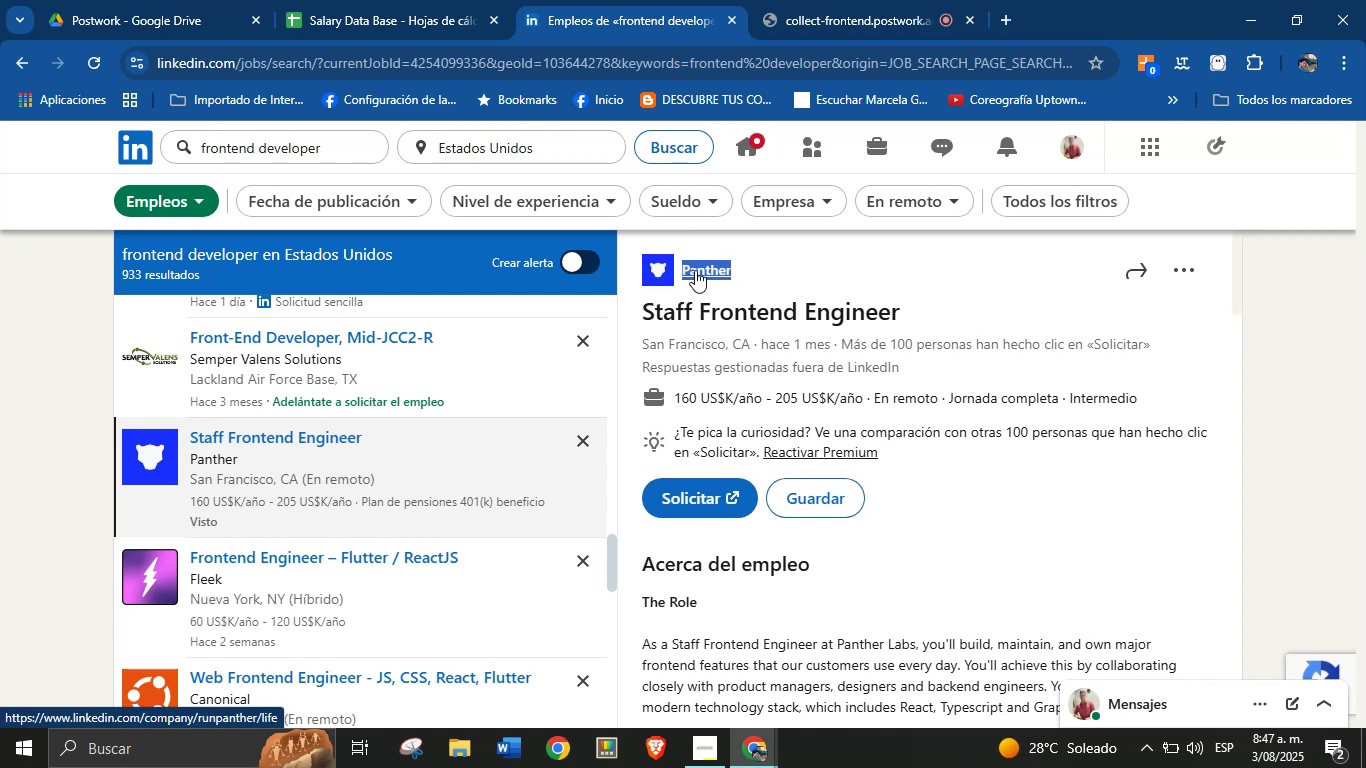 
key(Alt+Control+ControlLeft)
 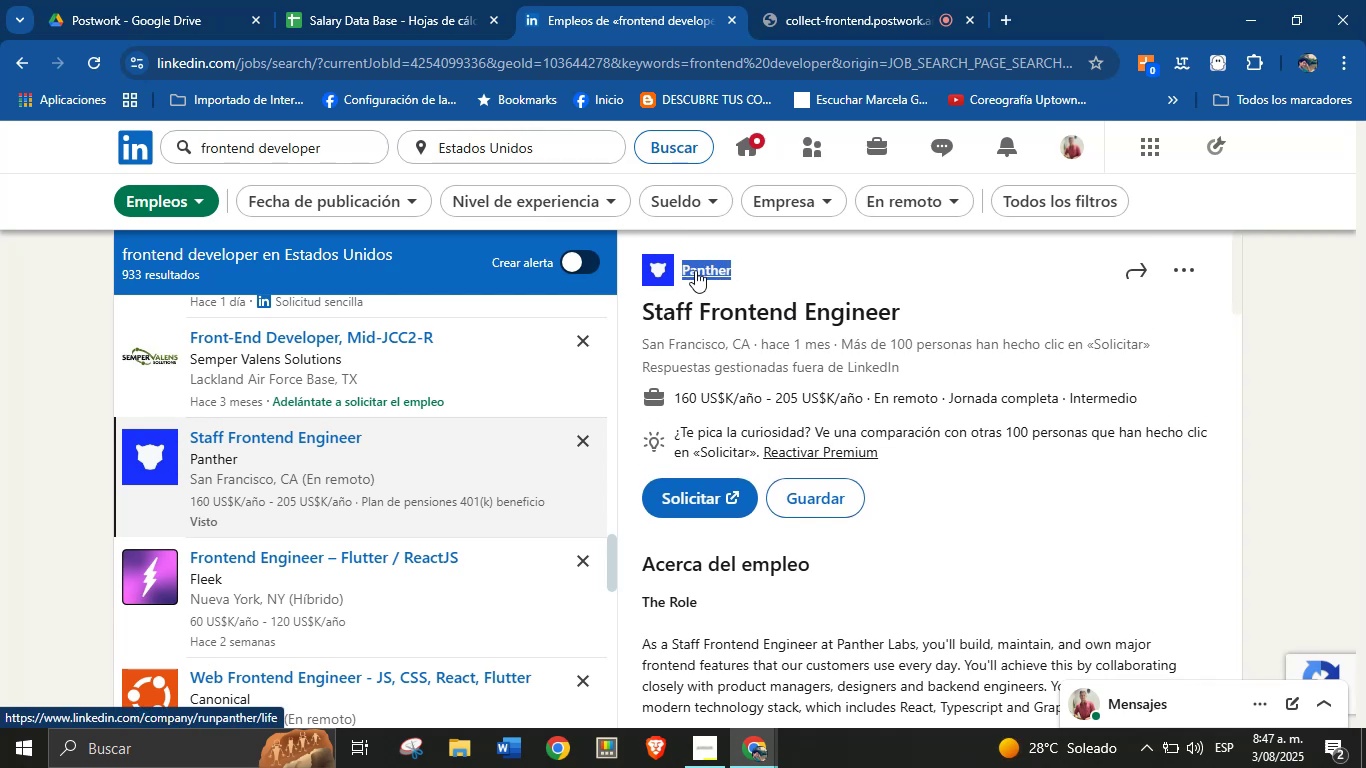 
key(Alt+AltLeft)
 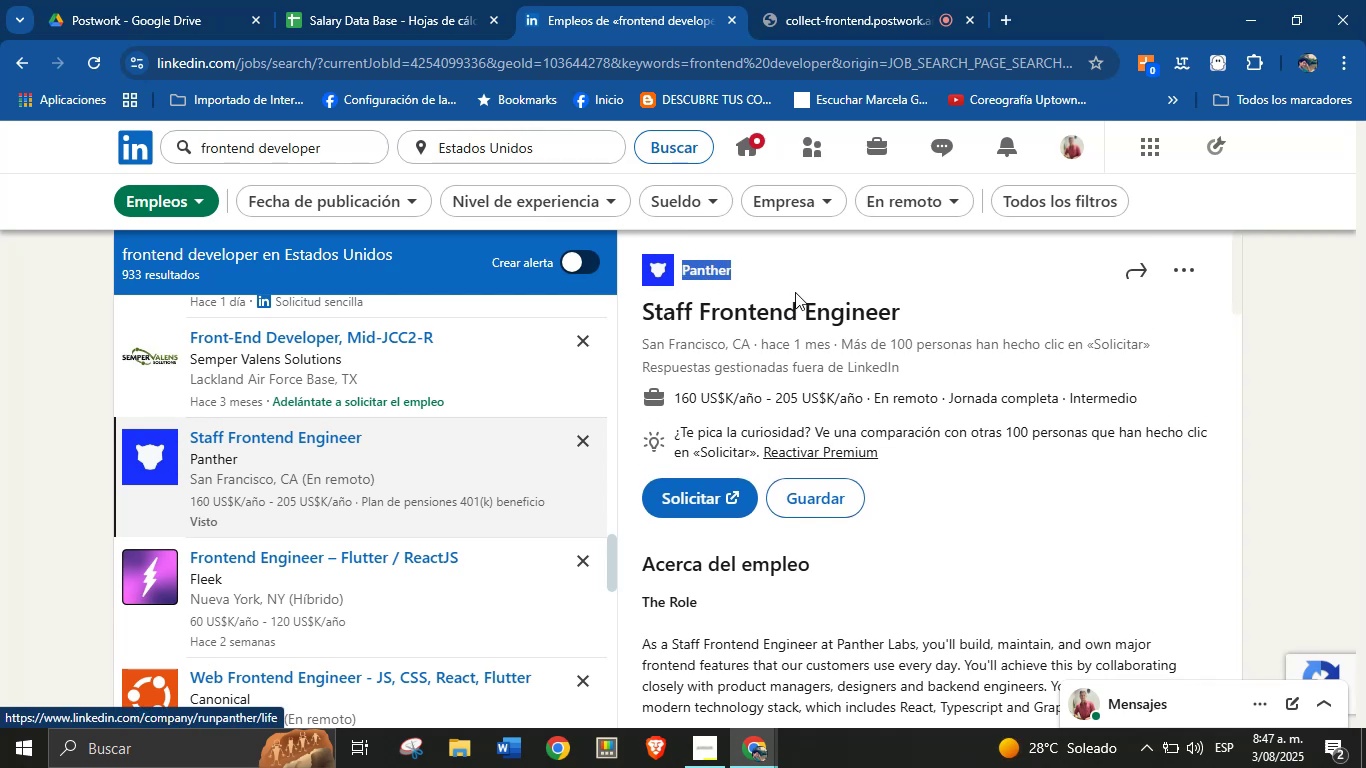 
key(Alt+Control+C)
 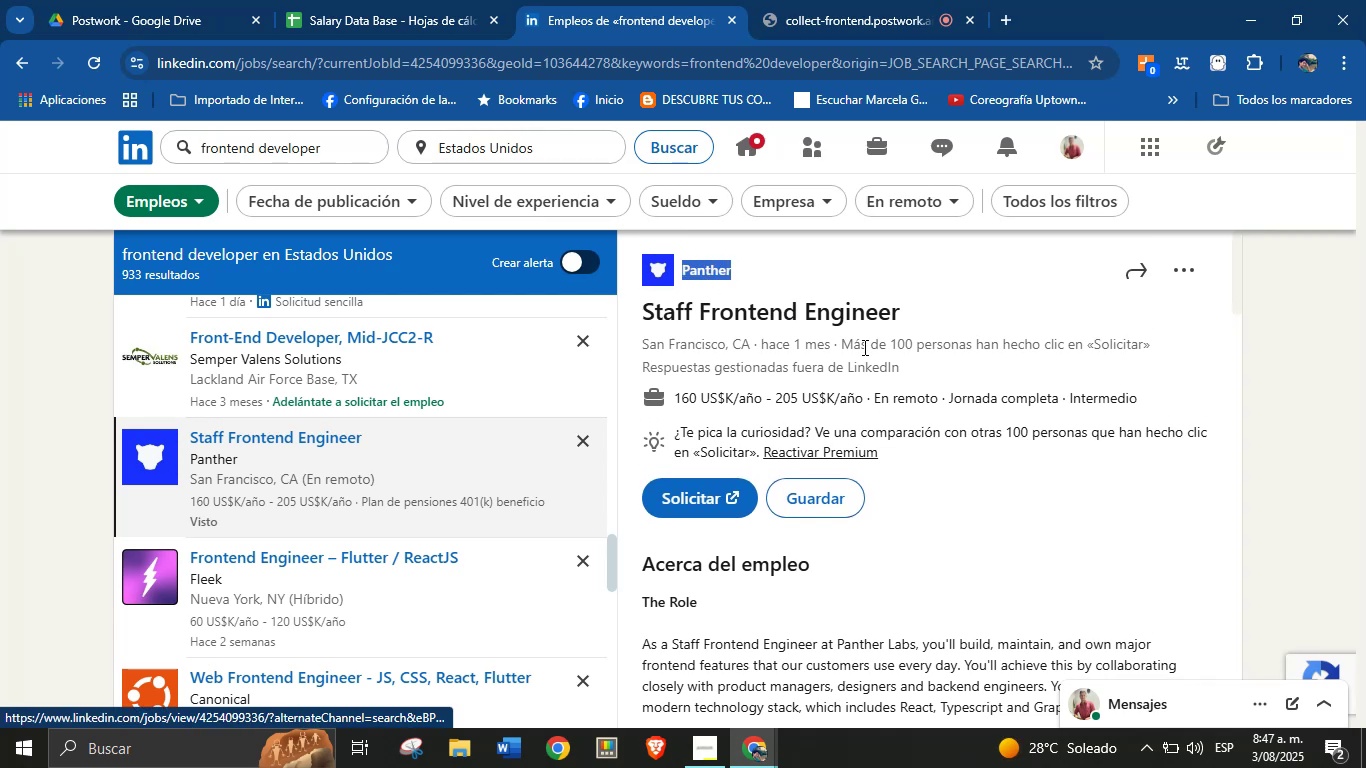 
left_click([875, 353])
 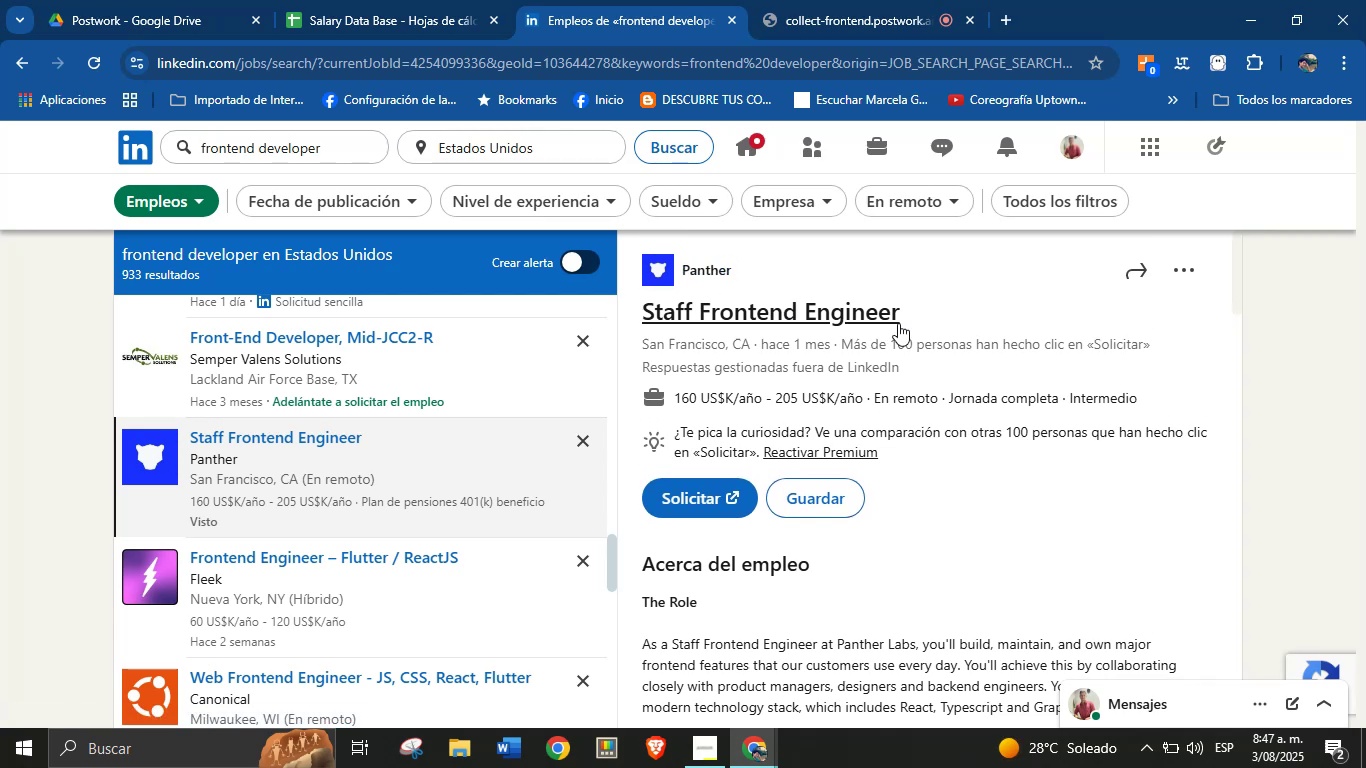 
left_click_drag(start_coordinate=[906, 317], to_coordinate=[647, 321])
 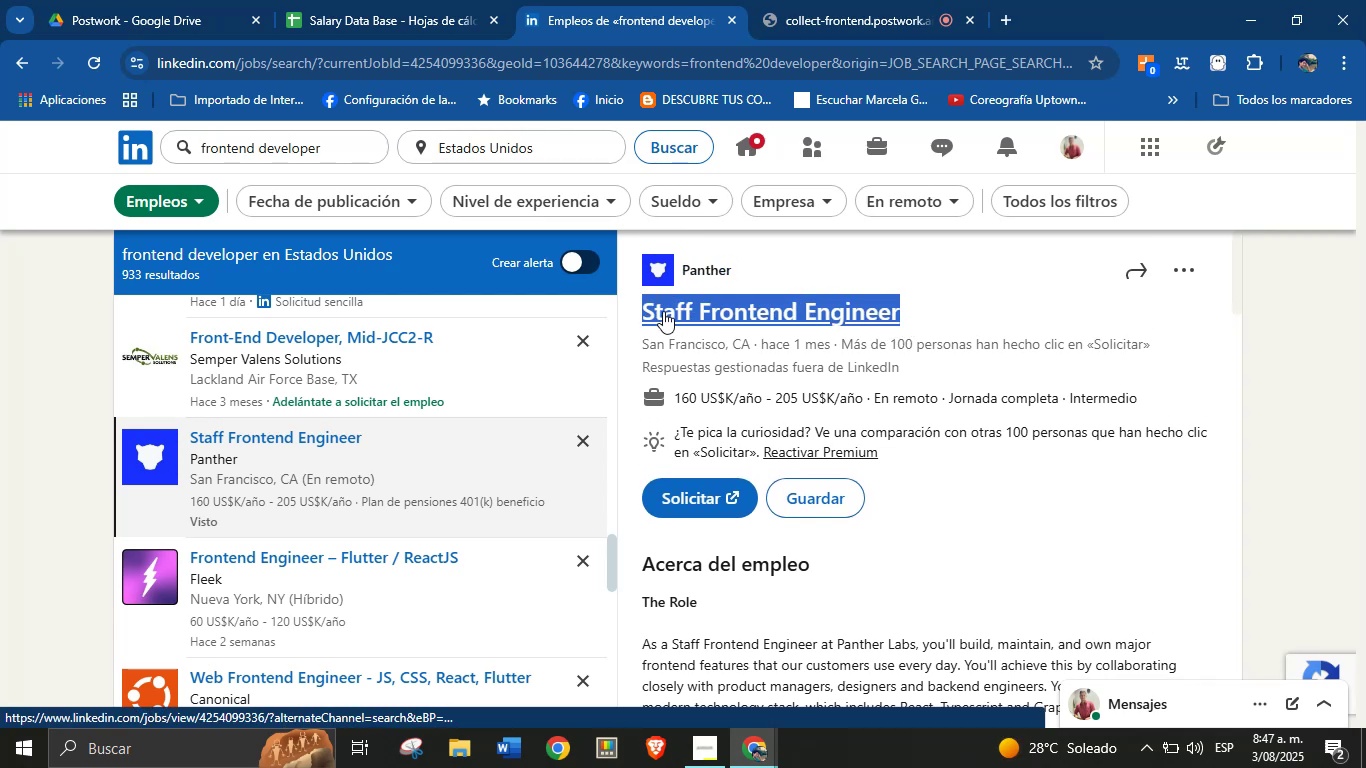 
key(Alt+AltLeft)
 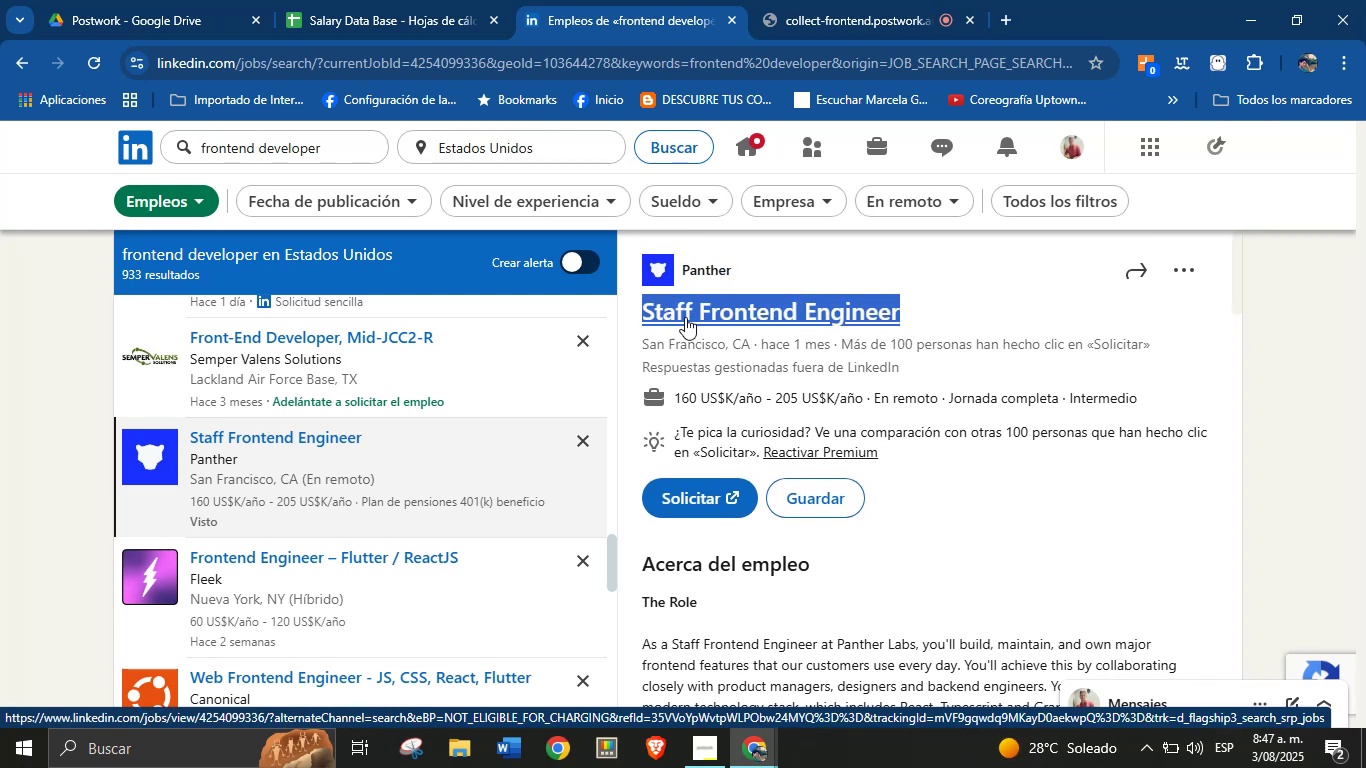 
key(Alt+Control+ControlLeft)
 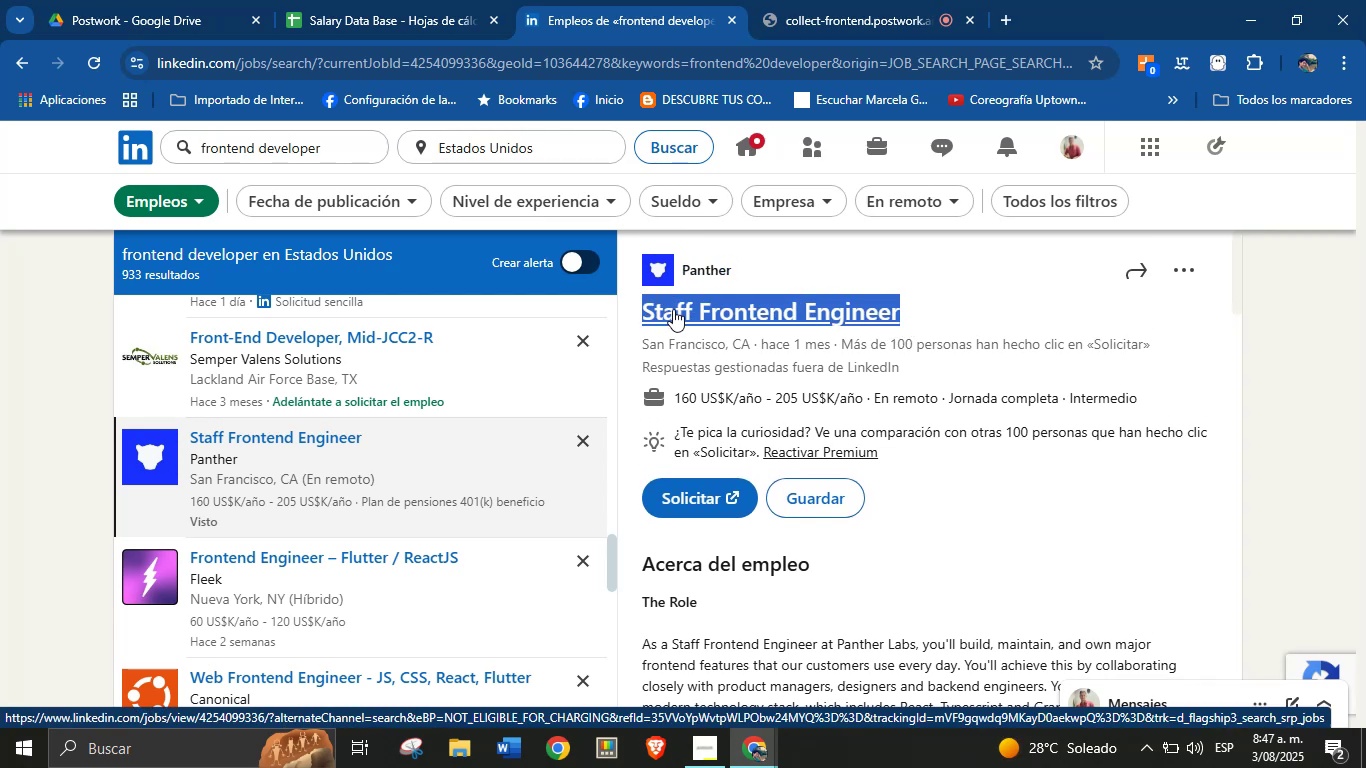 
key(Alt+Control+C)
 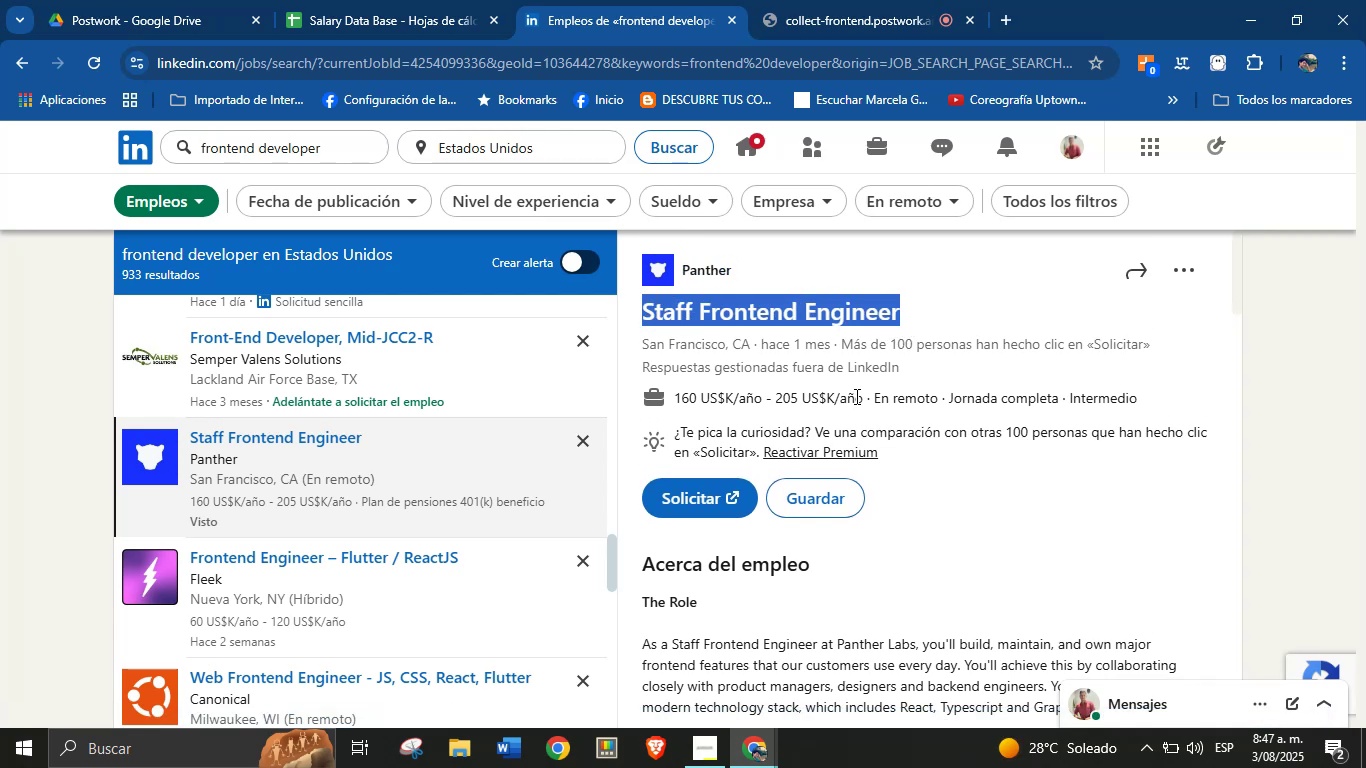 
left_click_drag(start_coordinate=[862, 396], to_coordinate=[676, 399])
 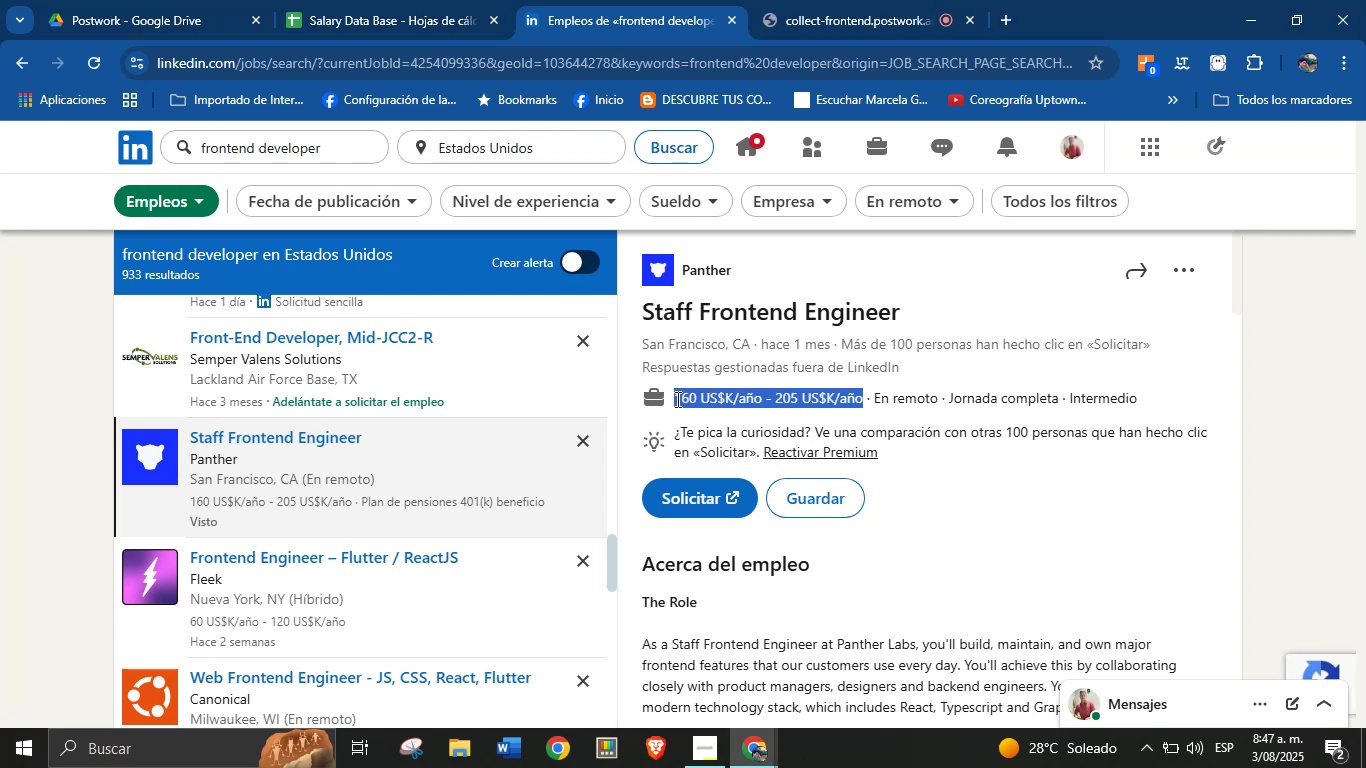 
key(Alt+Control+ControlLeft)
 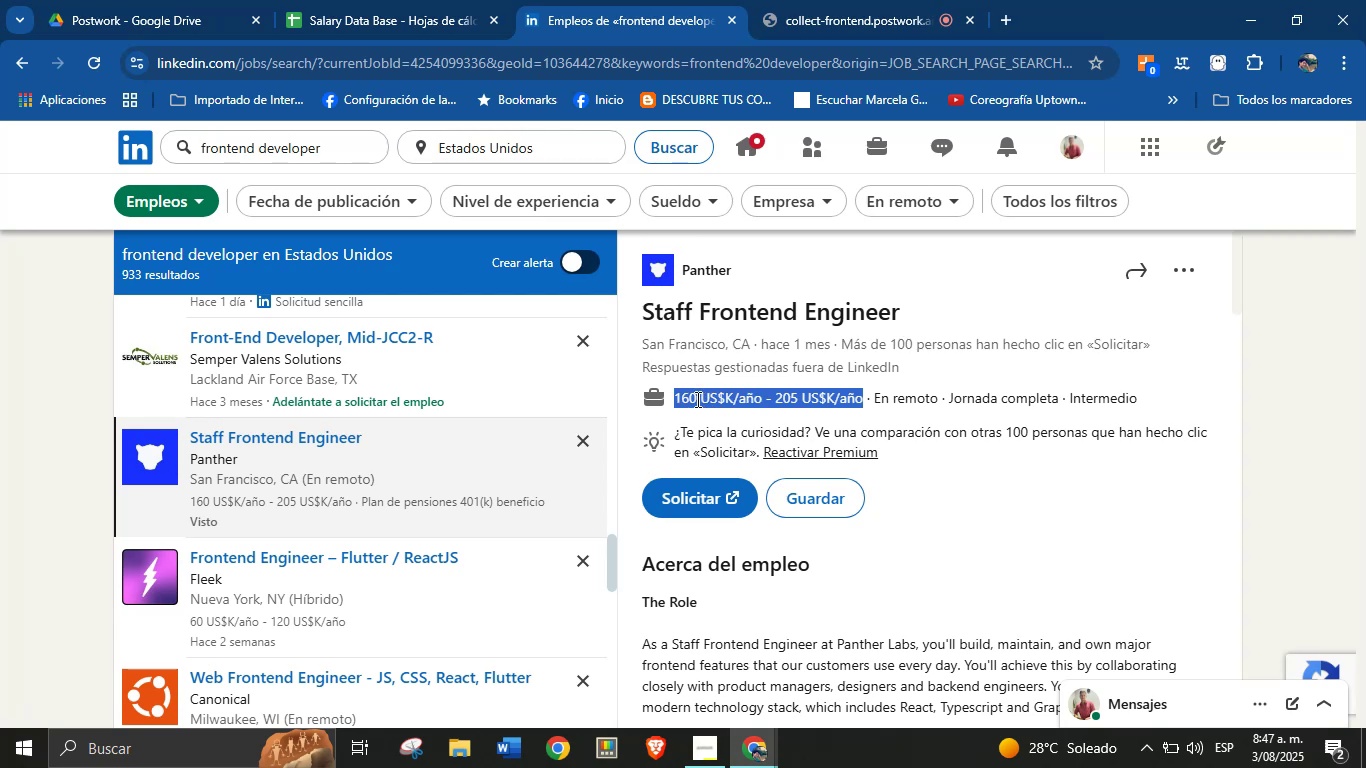 
key(Alt+AltLeft)
 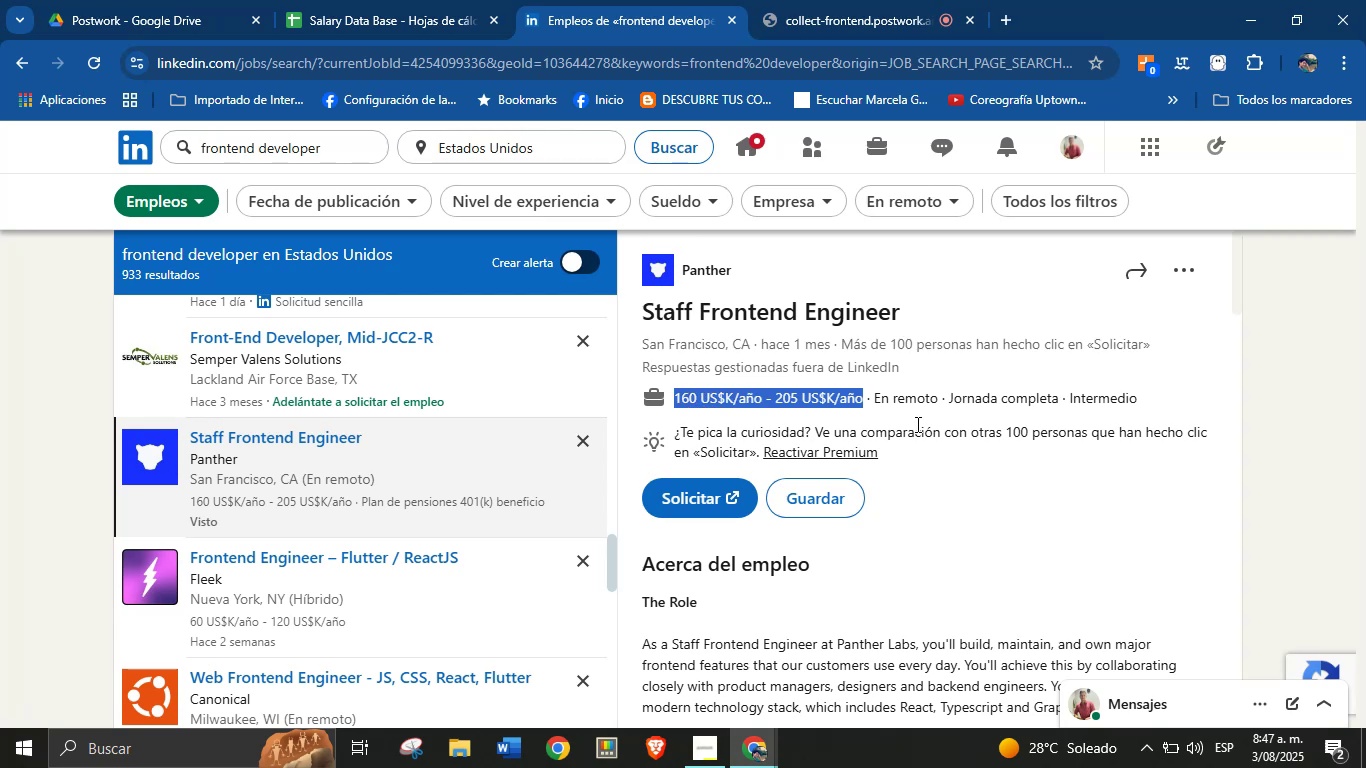 
key(Alt+Control+C)
 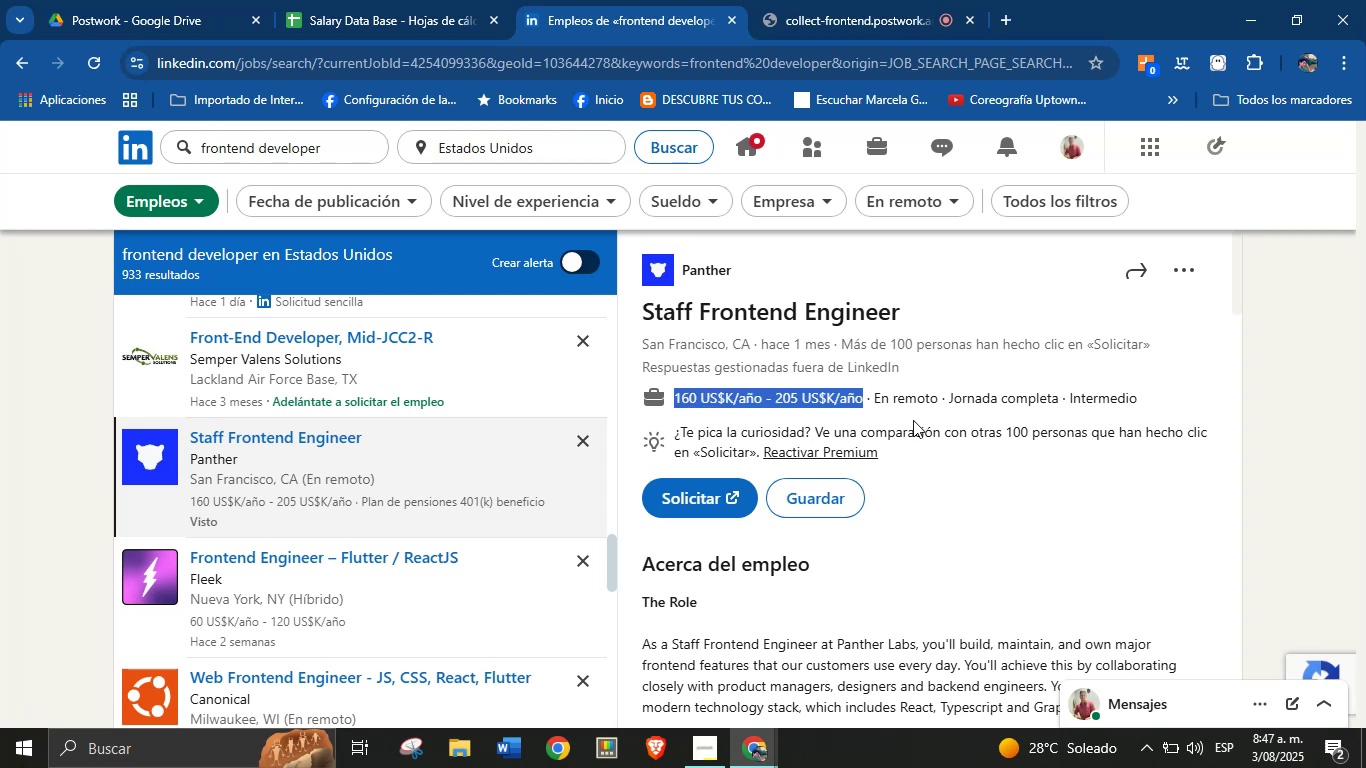 
scroll: coordinate [885, 539], scroll_direction: down, amount: 22.0
 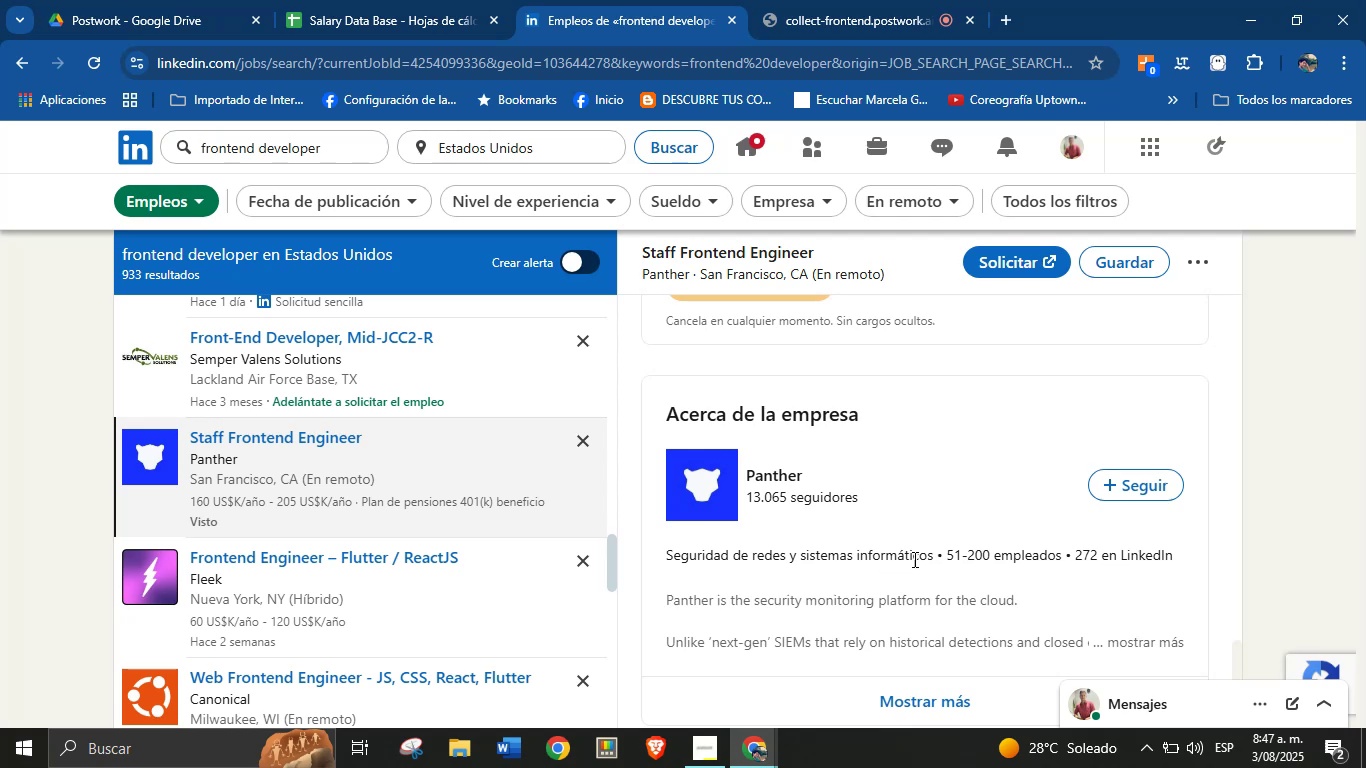 
left_click_drag(start_coordinate=[932, 555], to_coordinate=[669, 559])
 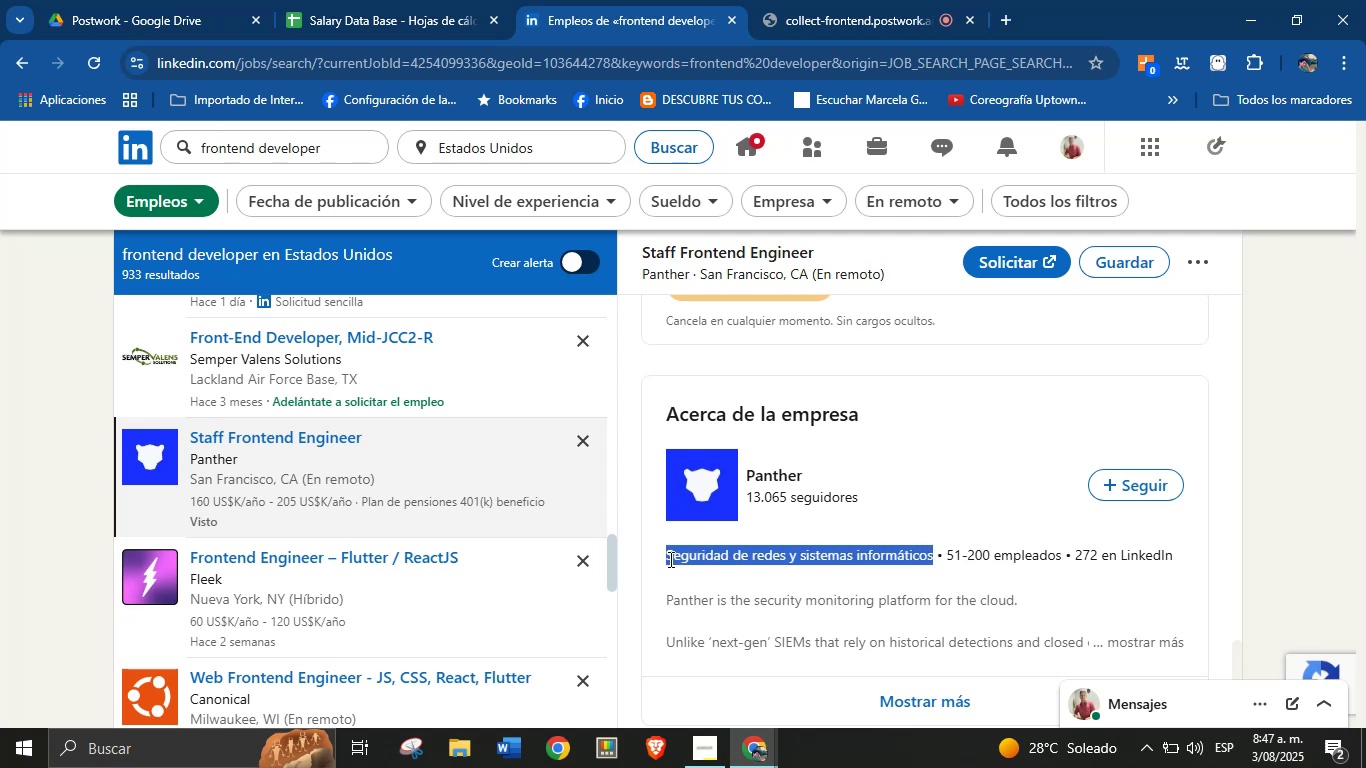 
key(Alt+AltLeft)
 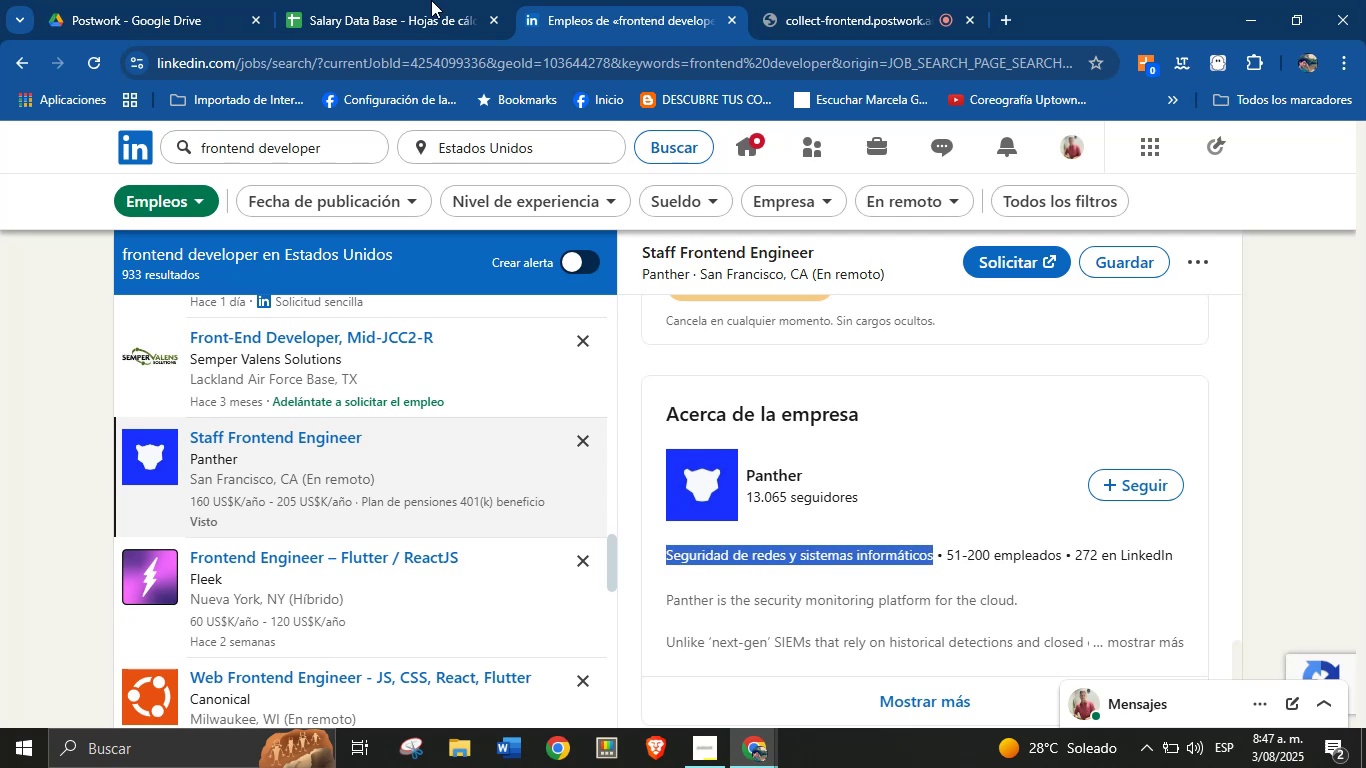 
key(Alt+Control+ControlLeft)
 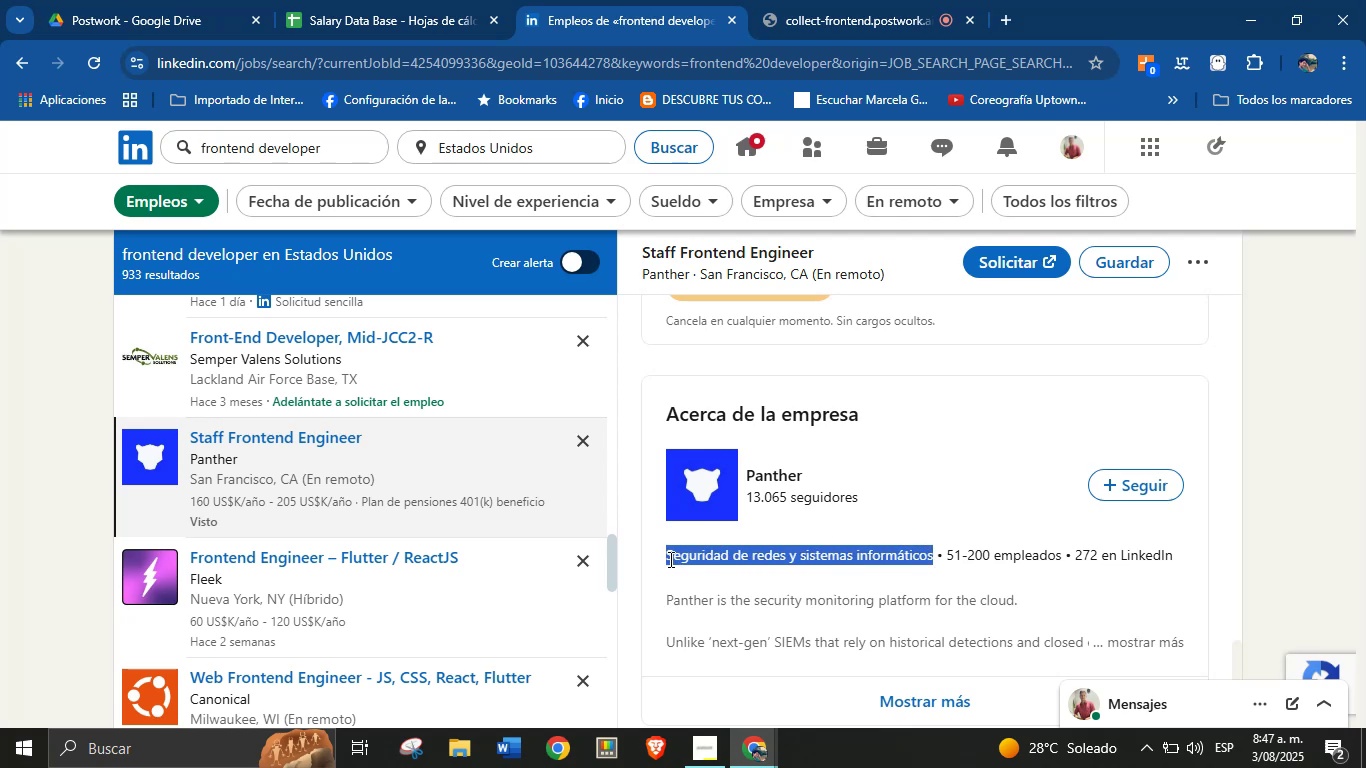 
key(Alt+Control+C)
 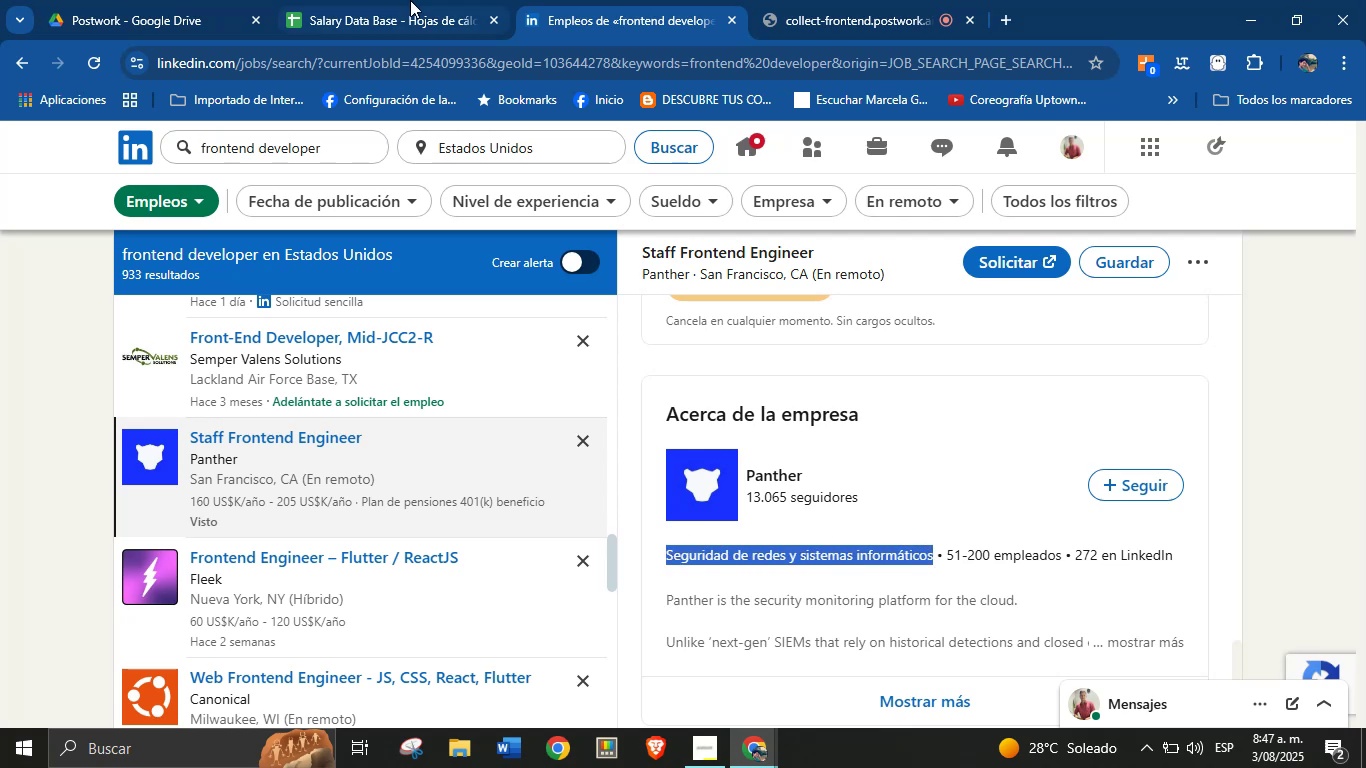 
left_click([408, 0])
 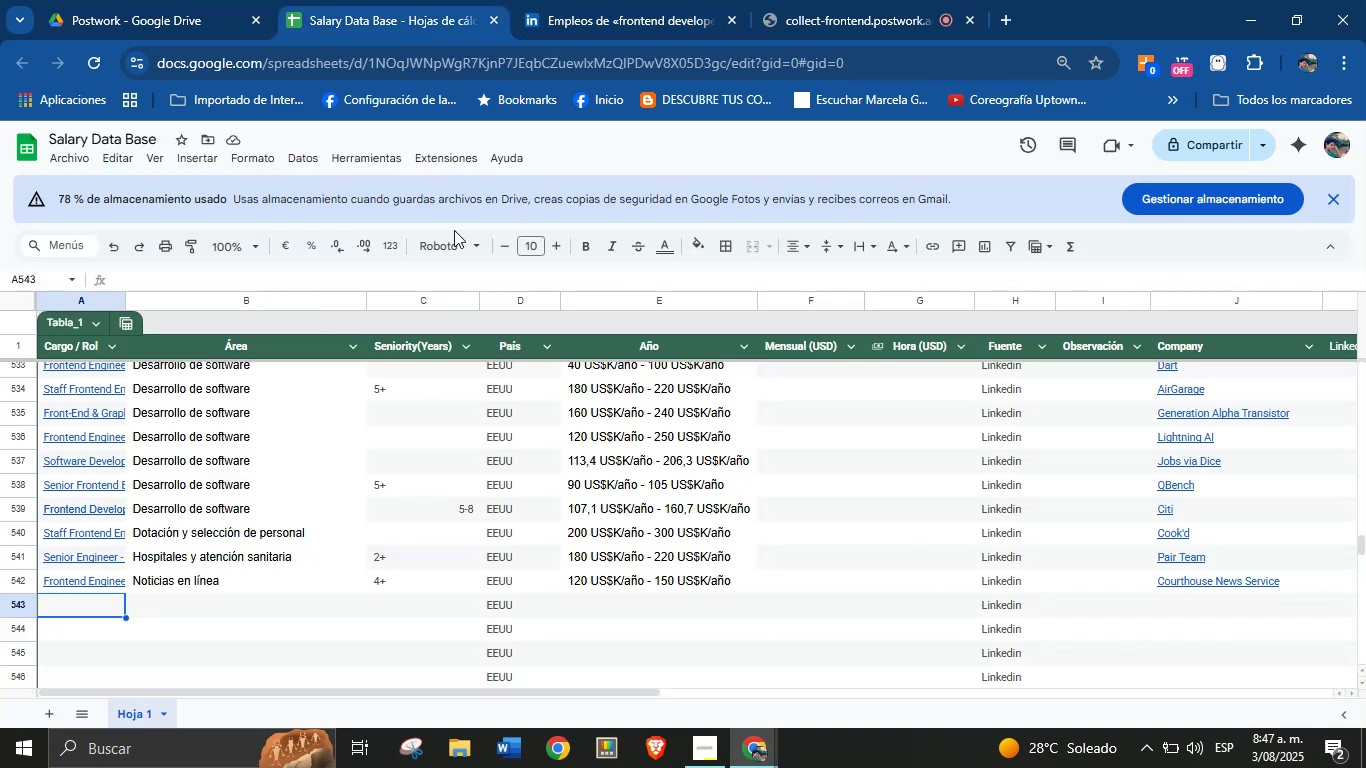 
key(Meta+MetaLeft)
 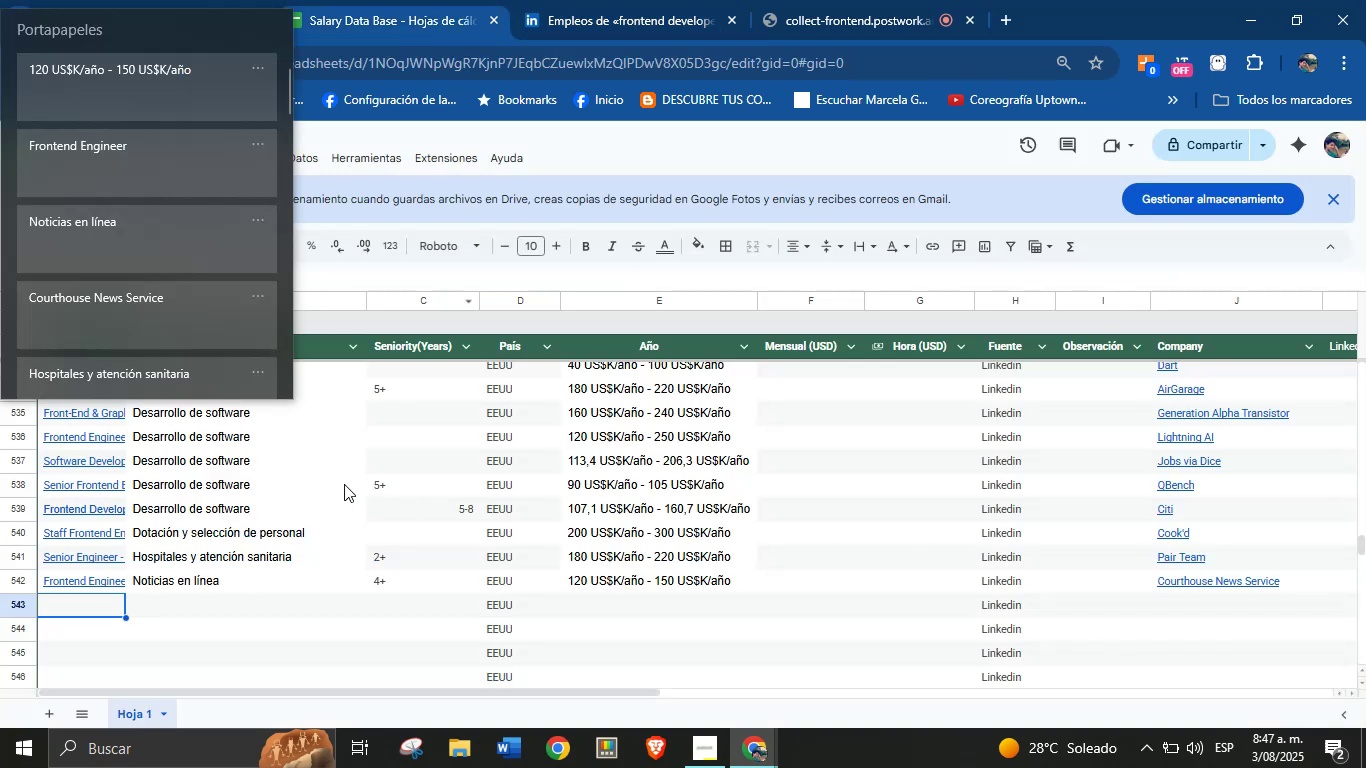 
key(Meta+MetaLeft)
 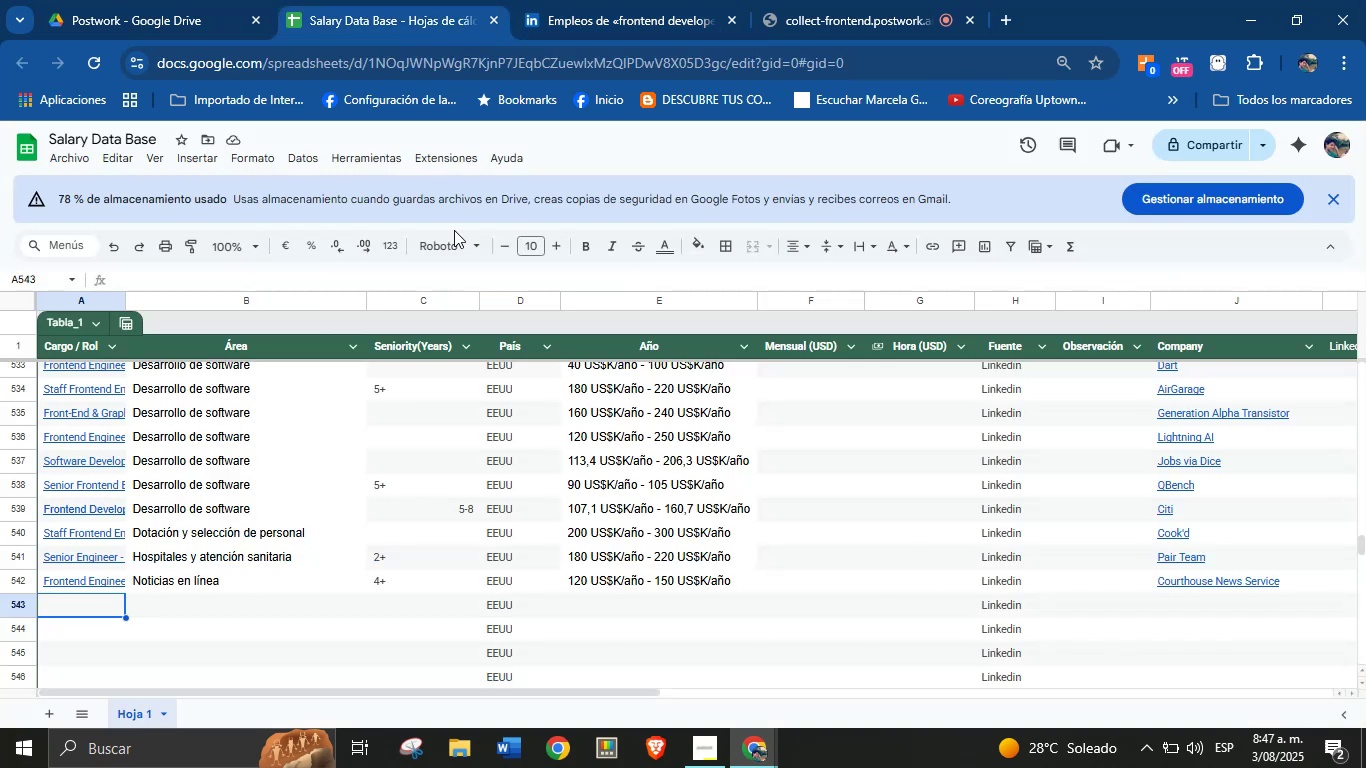 
key(Meta+V)
 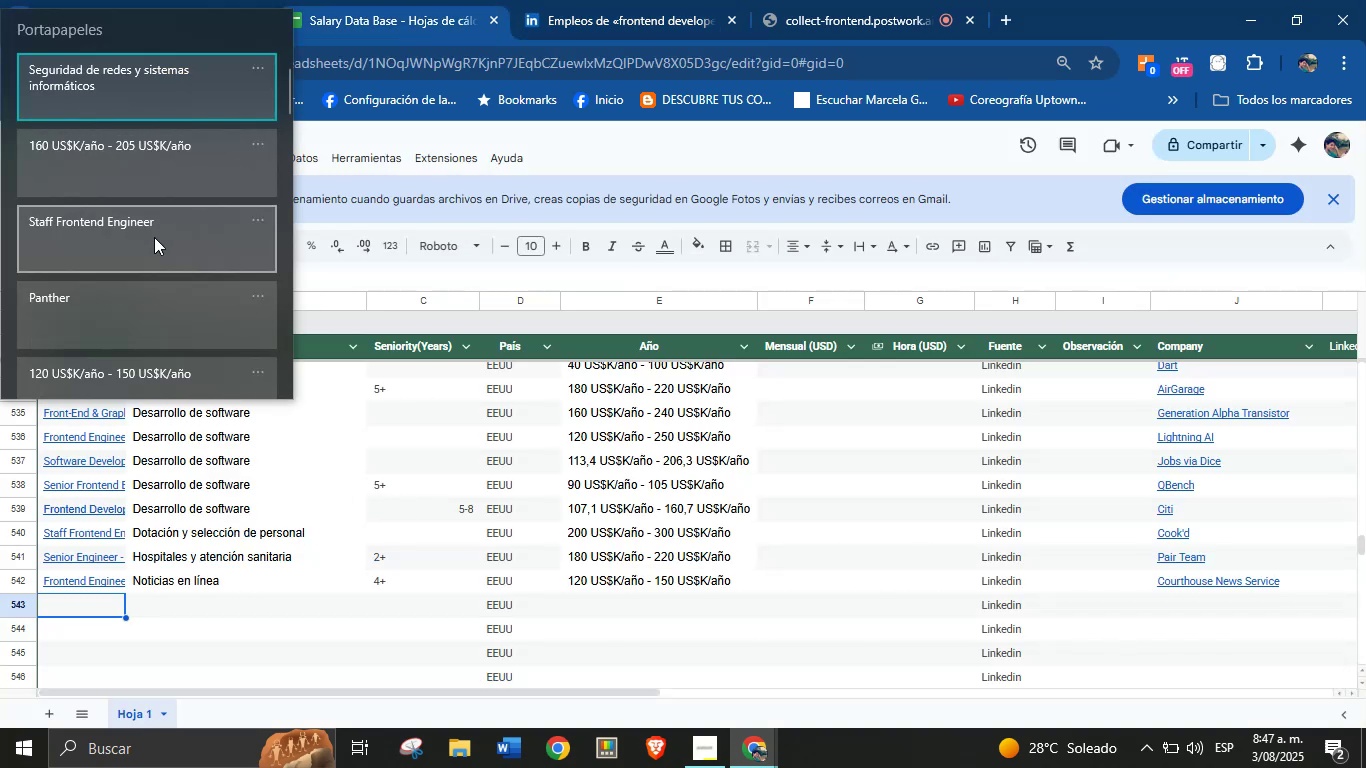 
left_click([154, 235])
 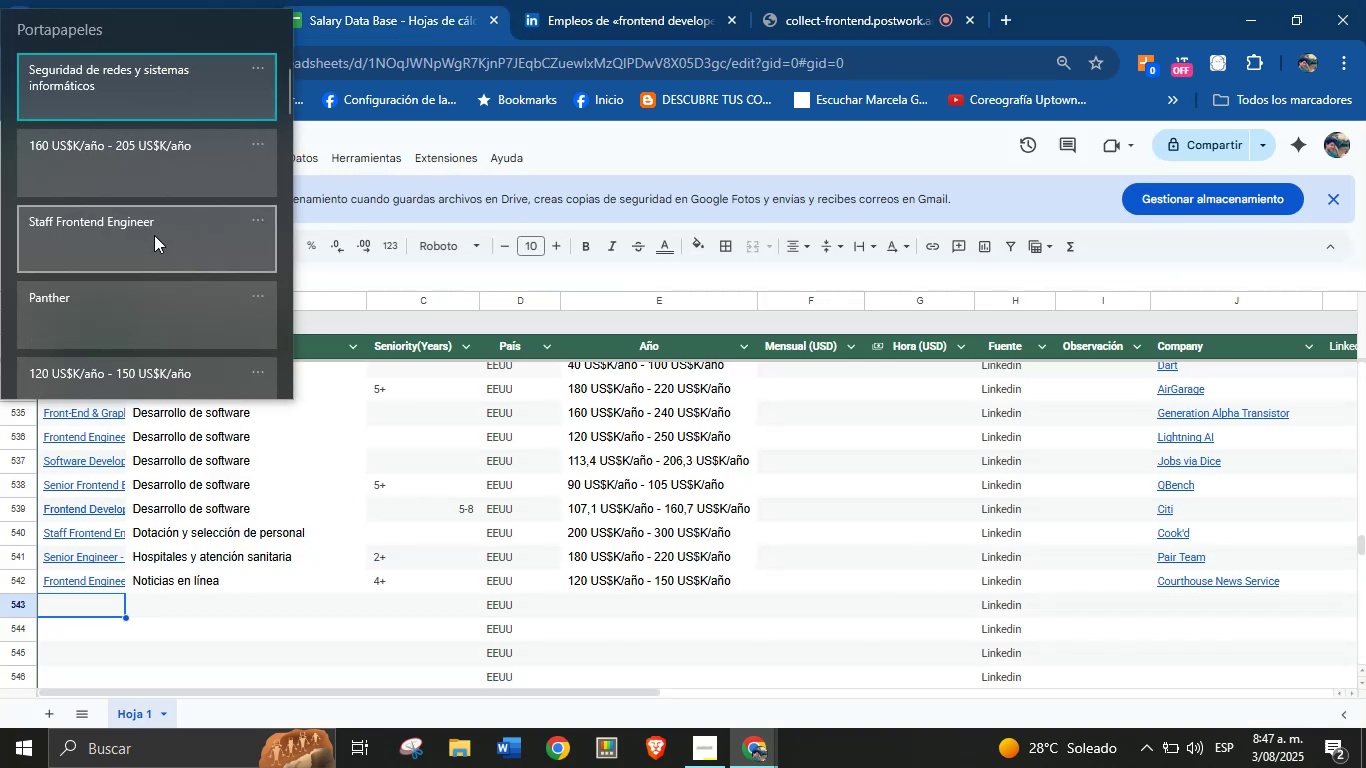 
key(Control+ControlLeft)
 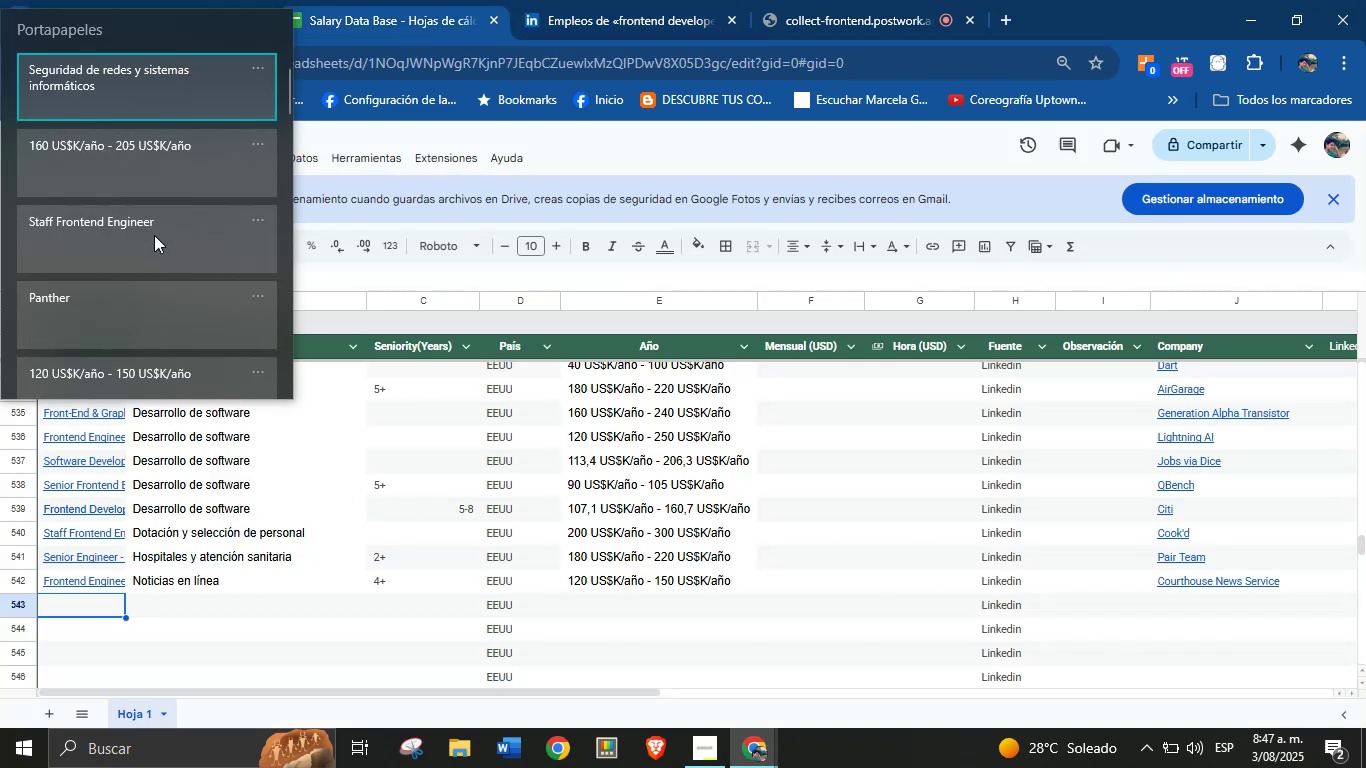 
key(Control+V)
 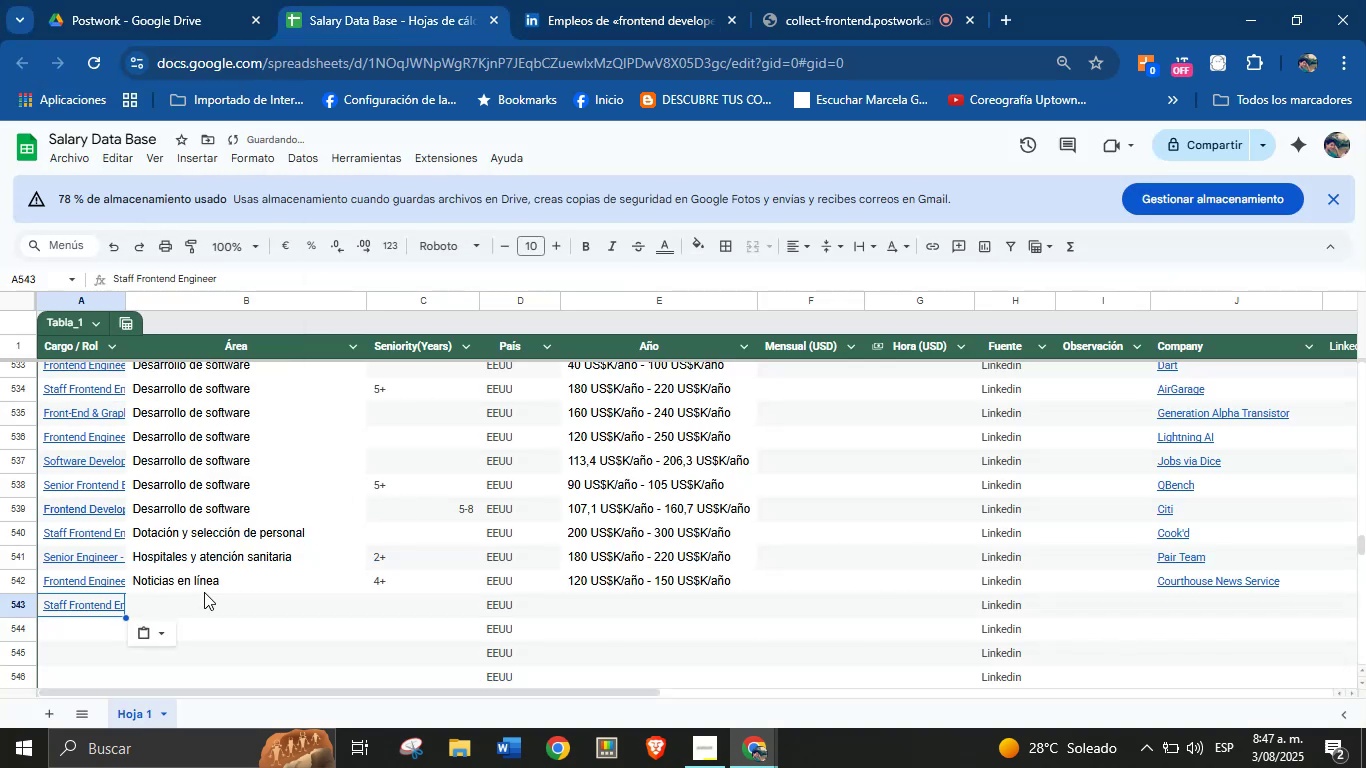 
left_click([206, 604])
 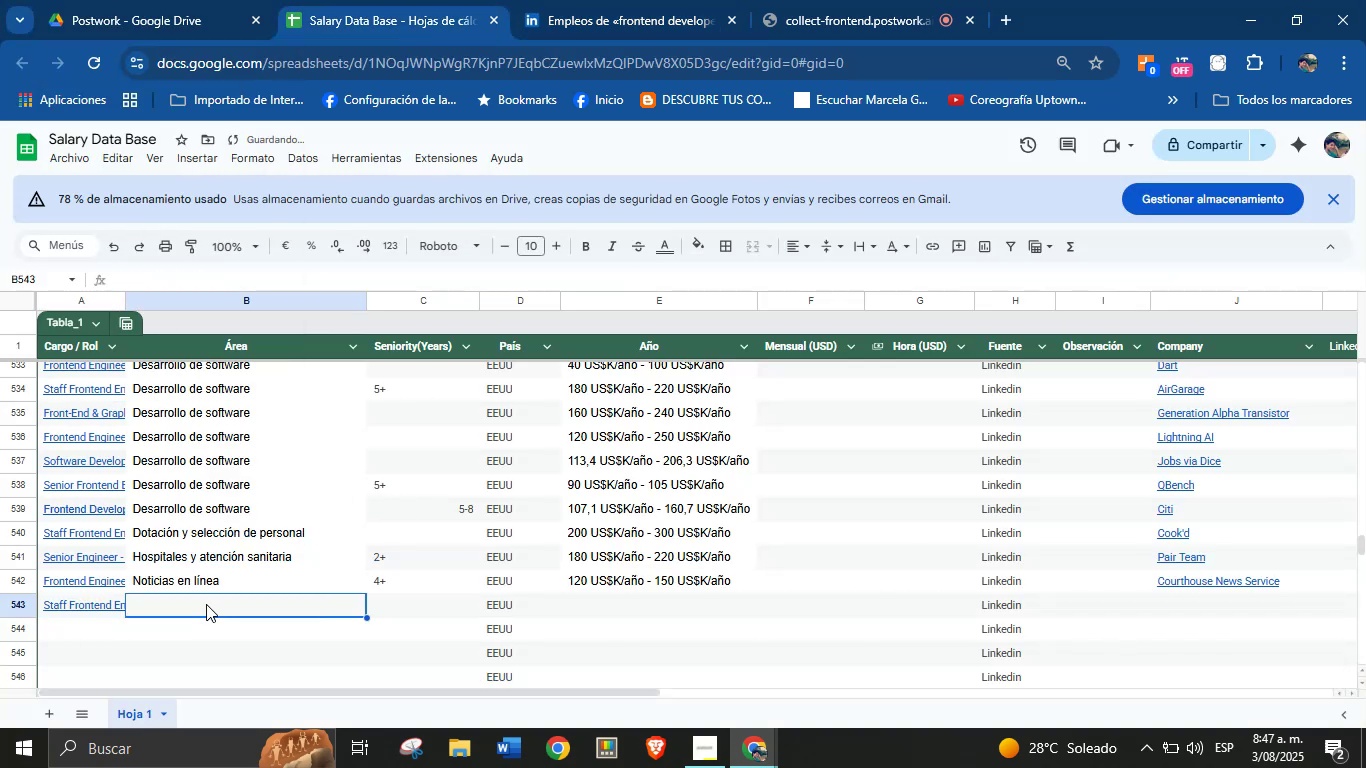 
key(Meta+MetaLeft)
 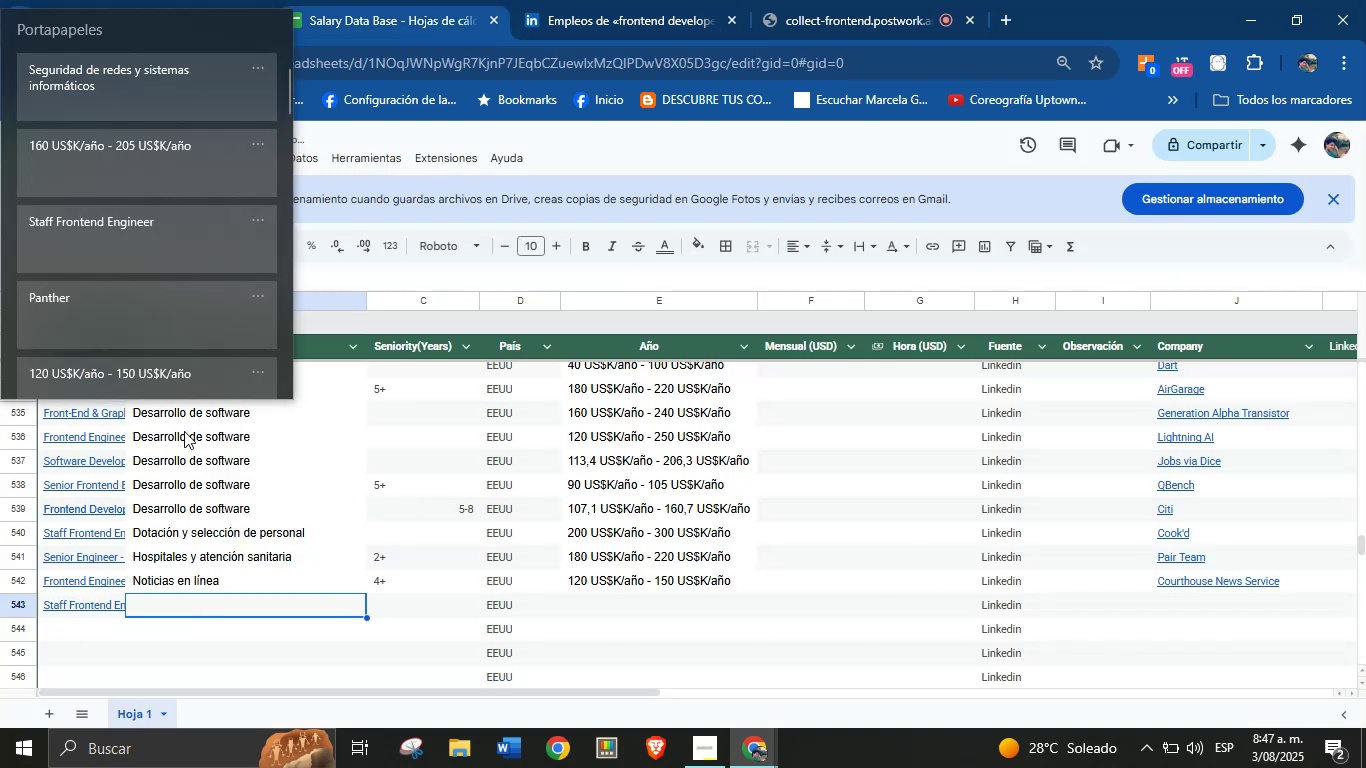 
key(Meta+MetaLeft)
 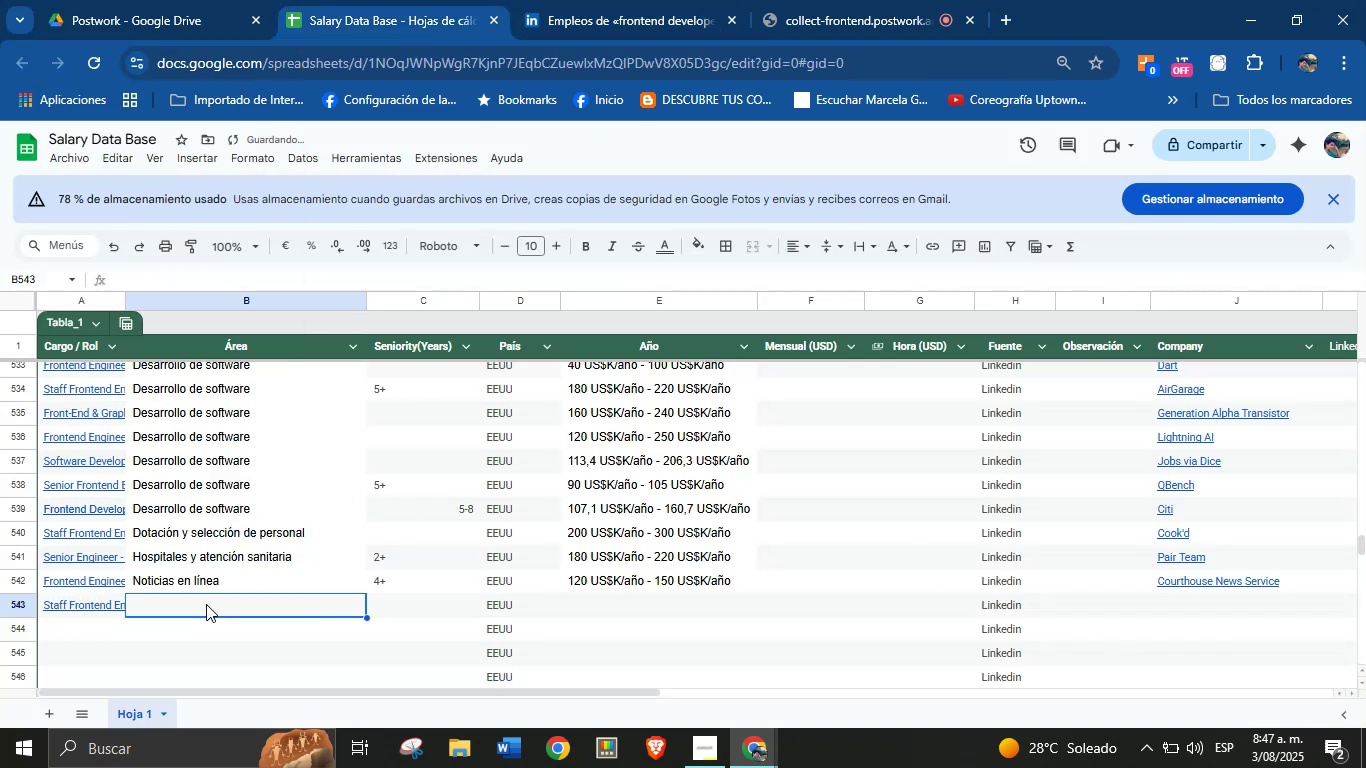 
key(Meta+V)
 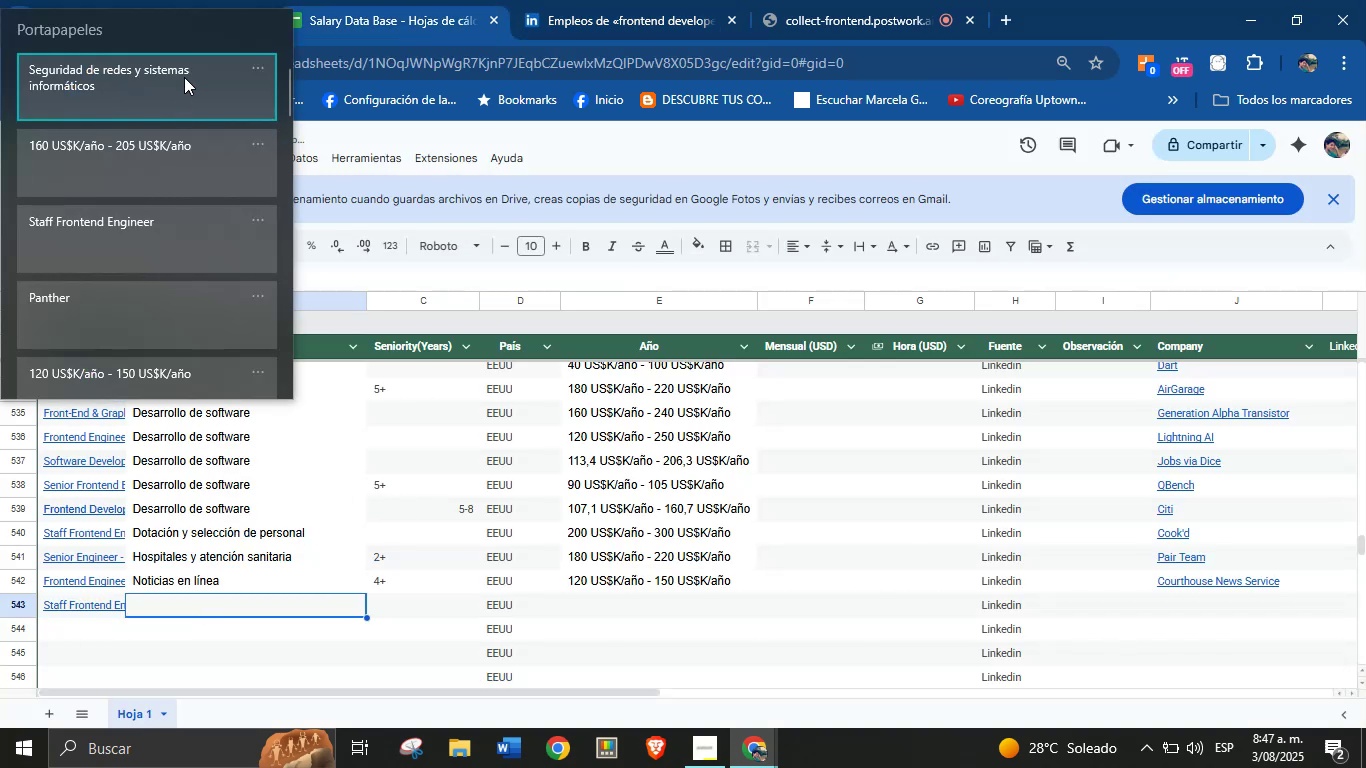 
left_click([173, 82])
 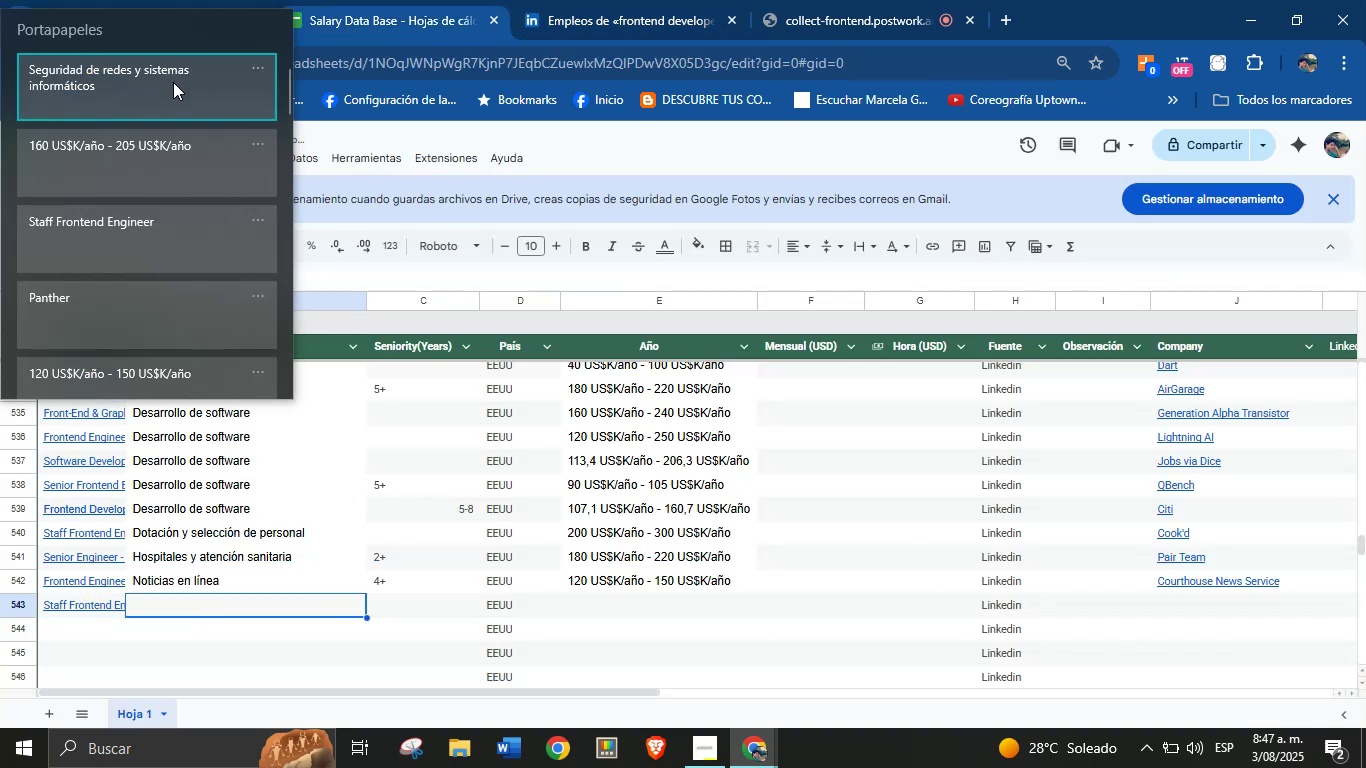 
key(Control+ControlLeft)
 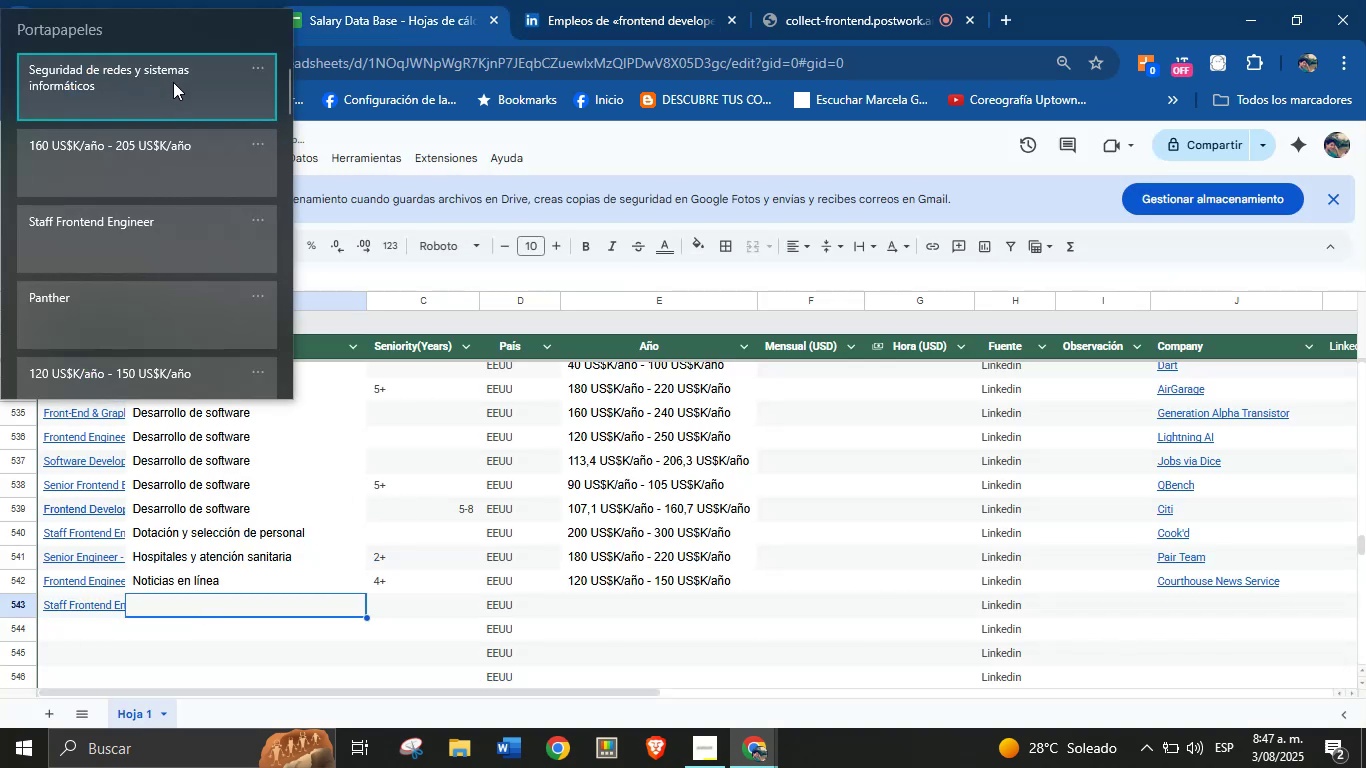 
key(Control+V)
 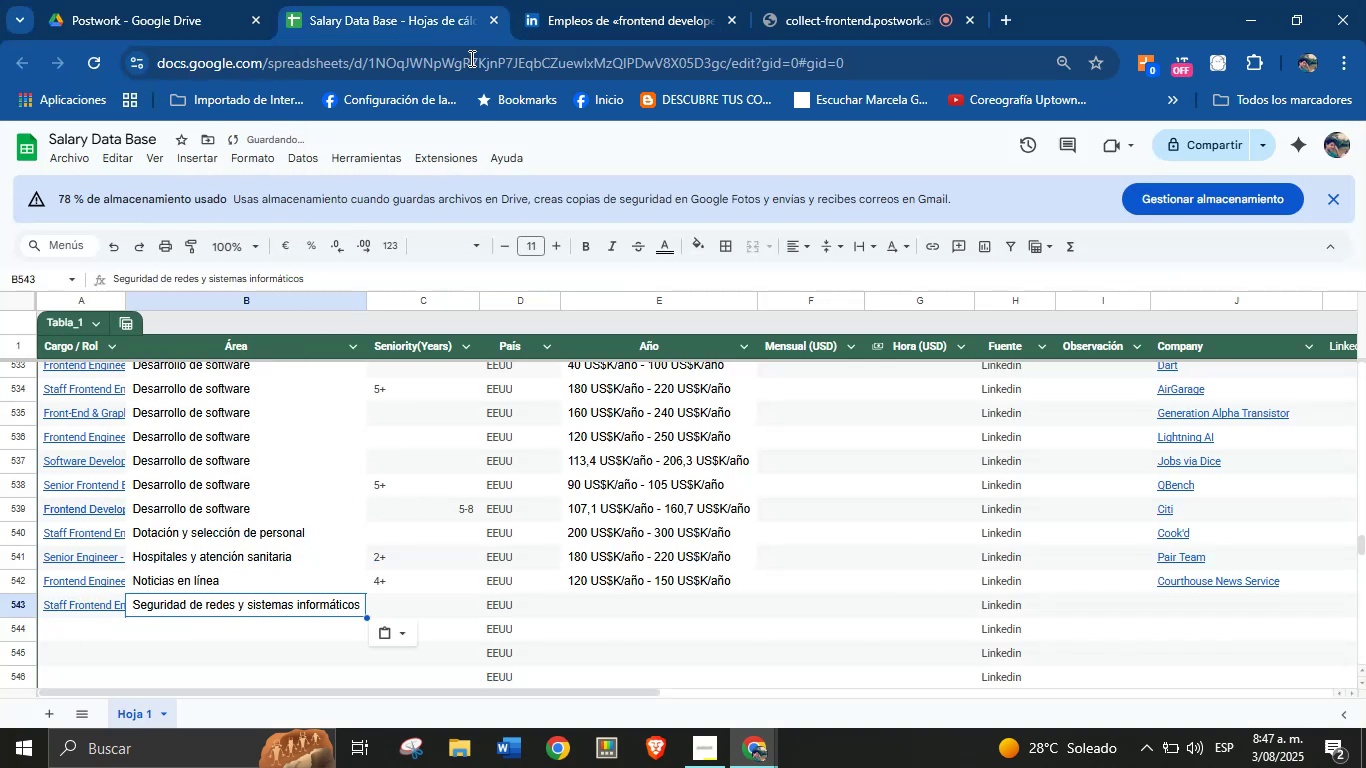 
left_click([603, 0])
 